 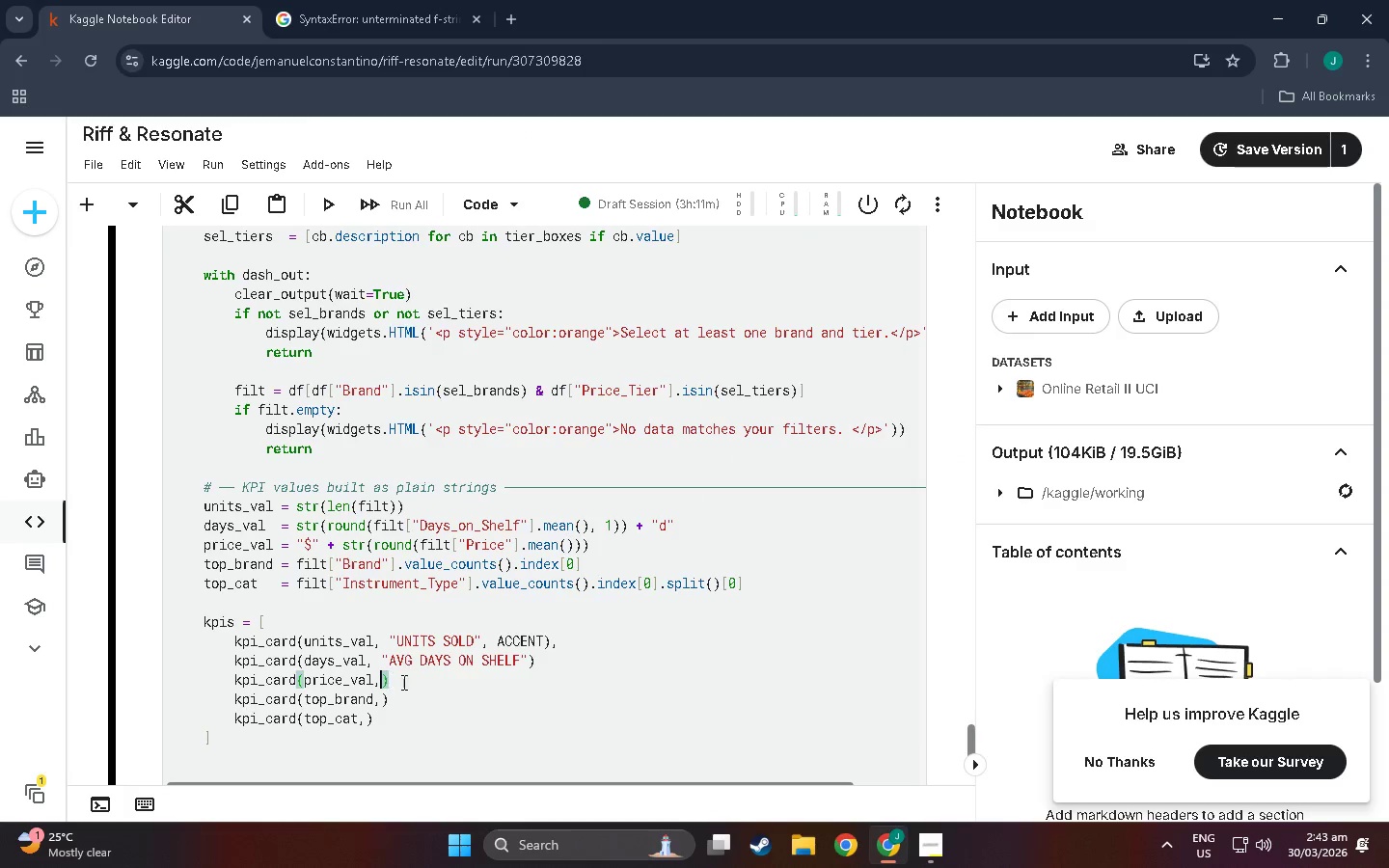 
type(")
key(Backspace)
type( "AVG PRICE)
 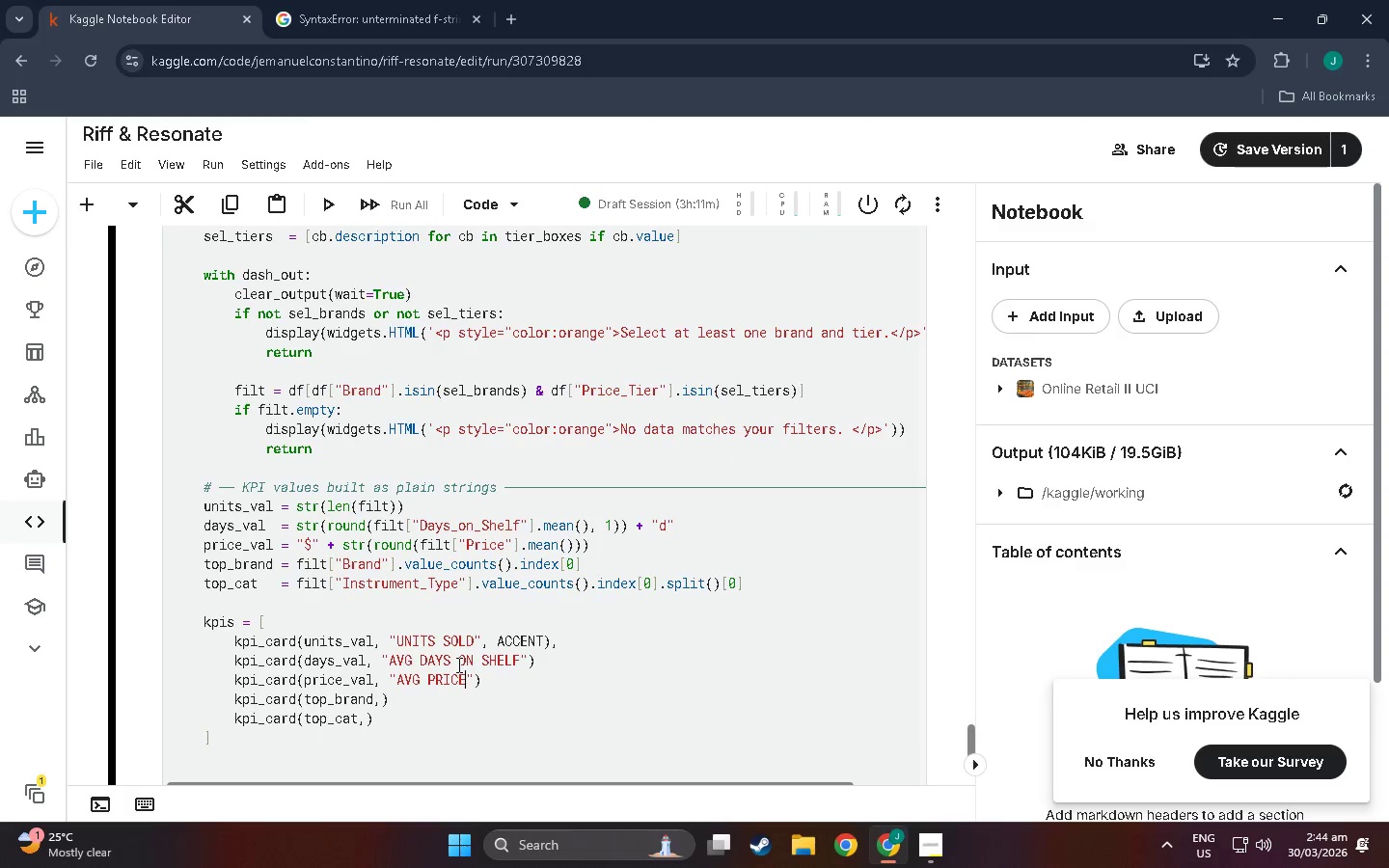 
key(ArrowRight)
 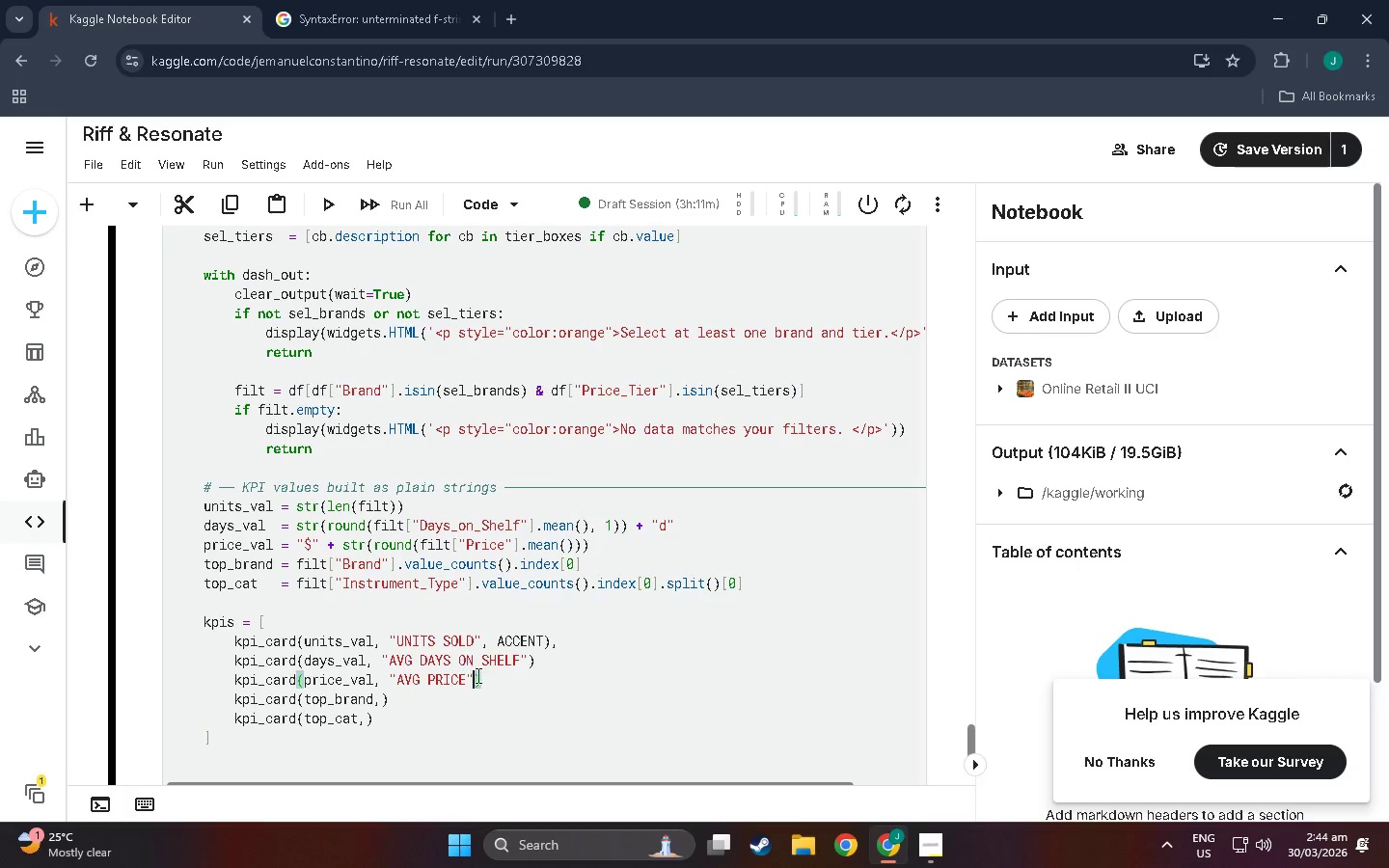 
key(Comma)
 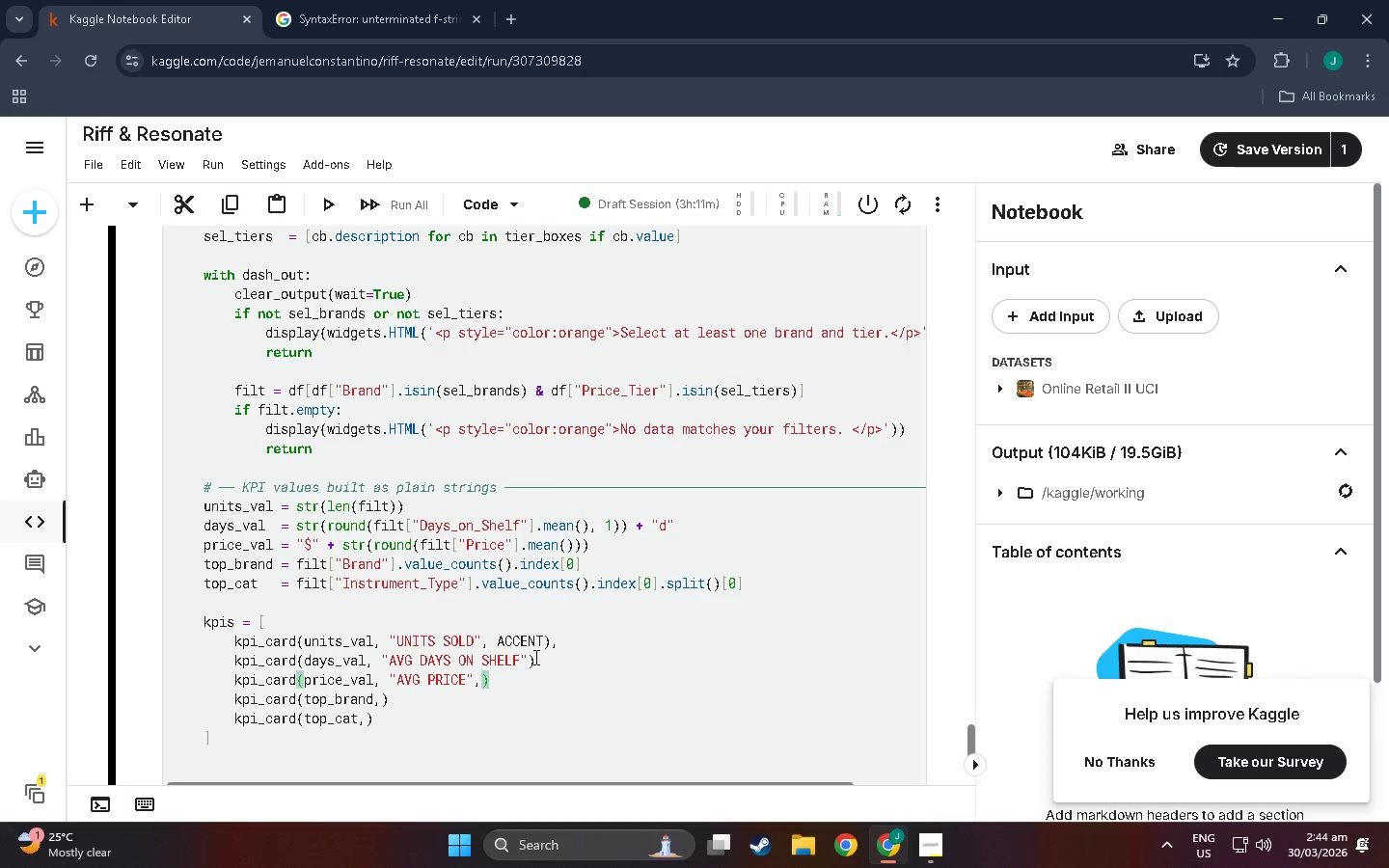 
left_click([530, 657])
 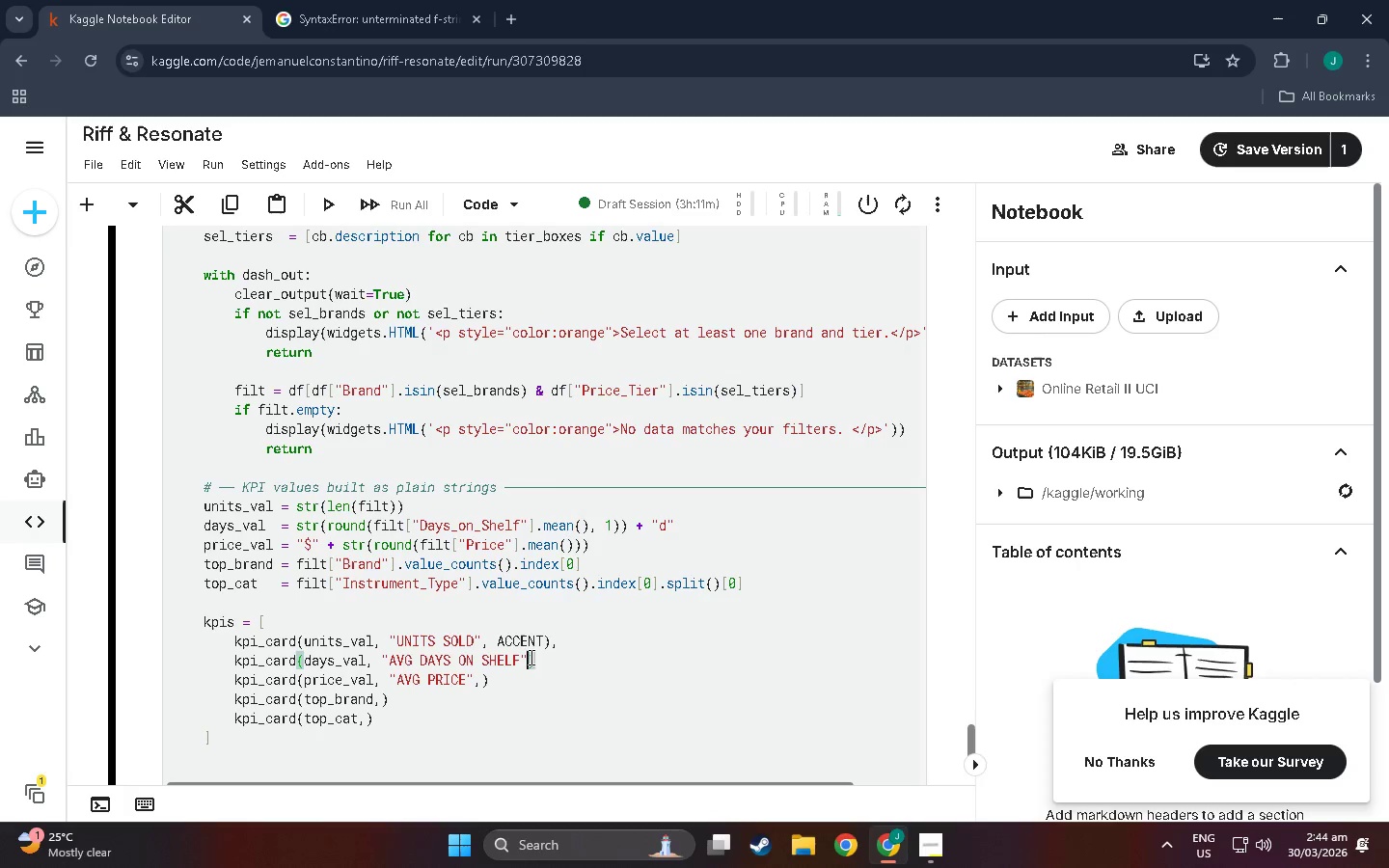 
key(Comma)
 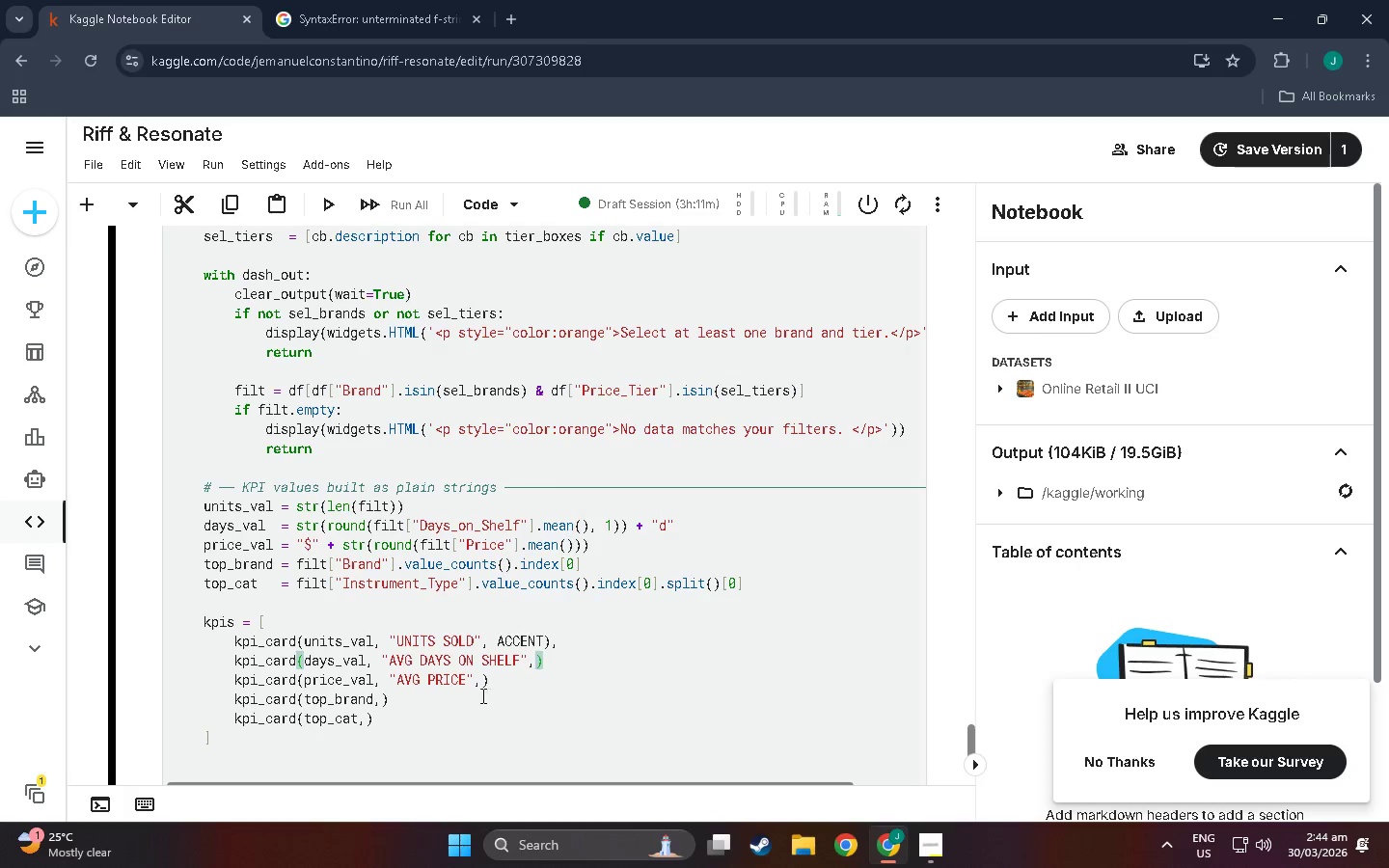 
left_click([480, 682])
 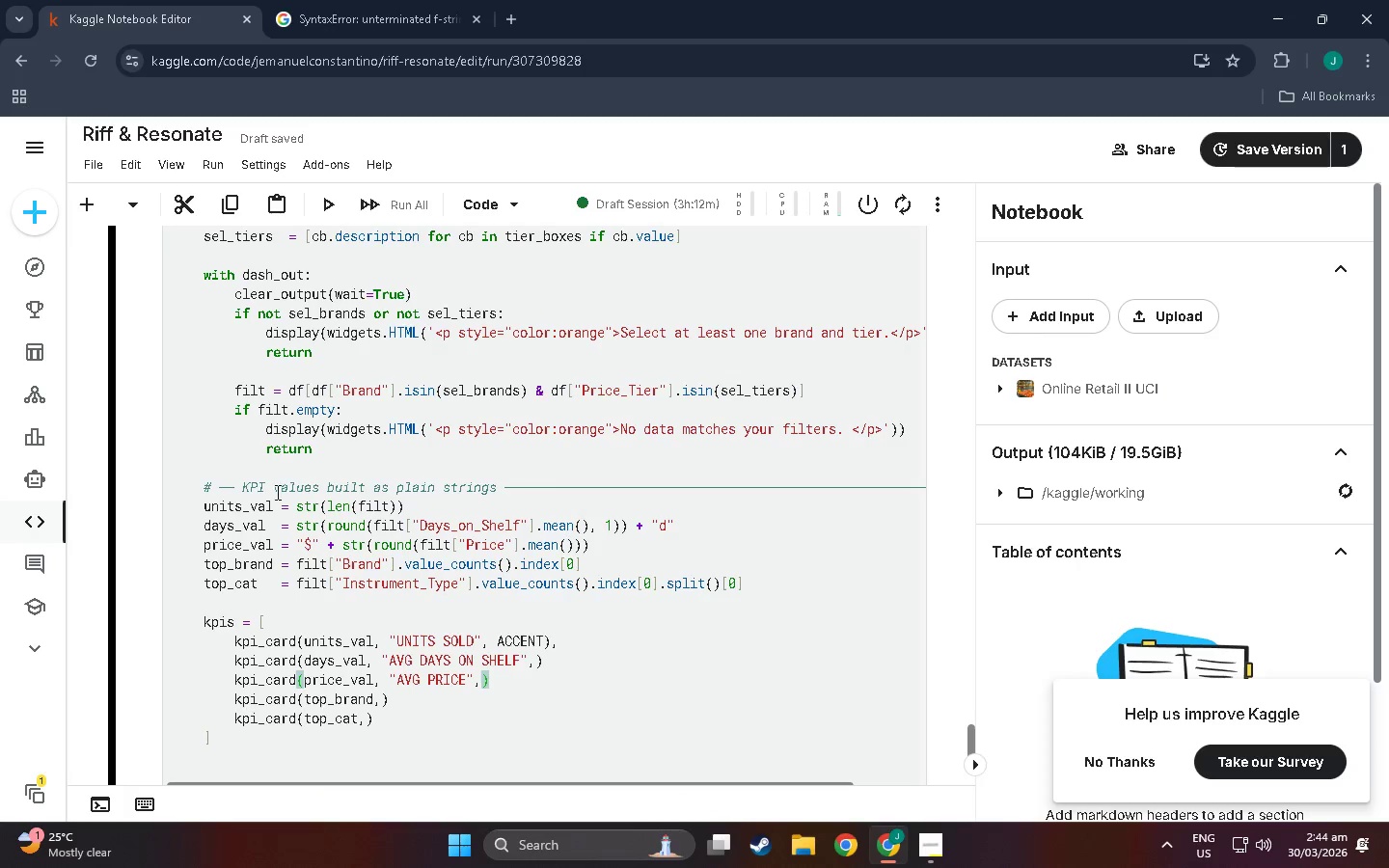 
wait(52.5)
 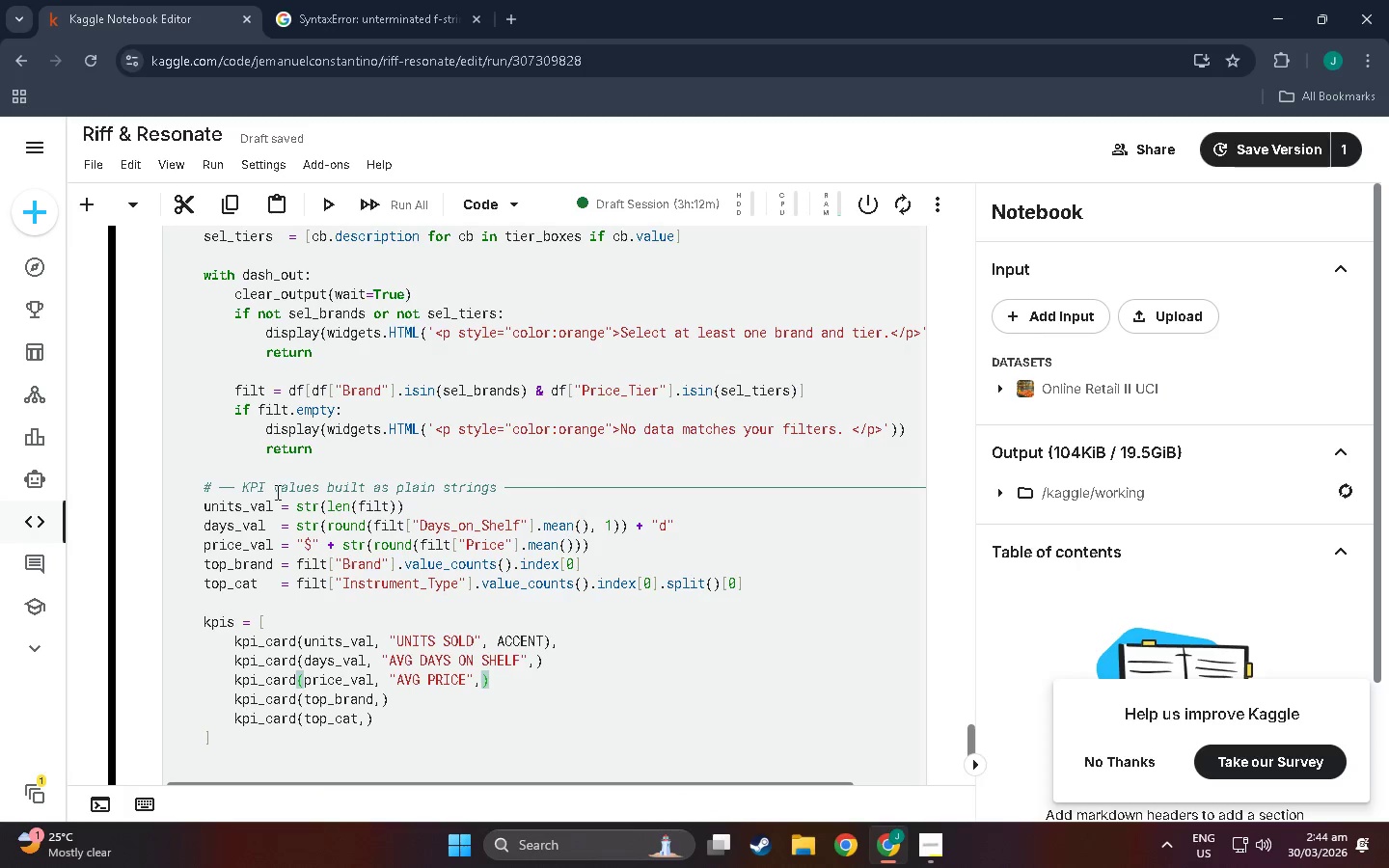 
left_click([379, 694])
 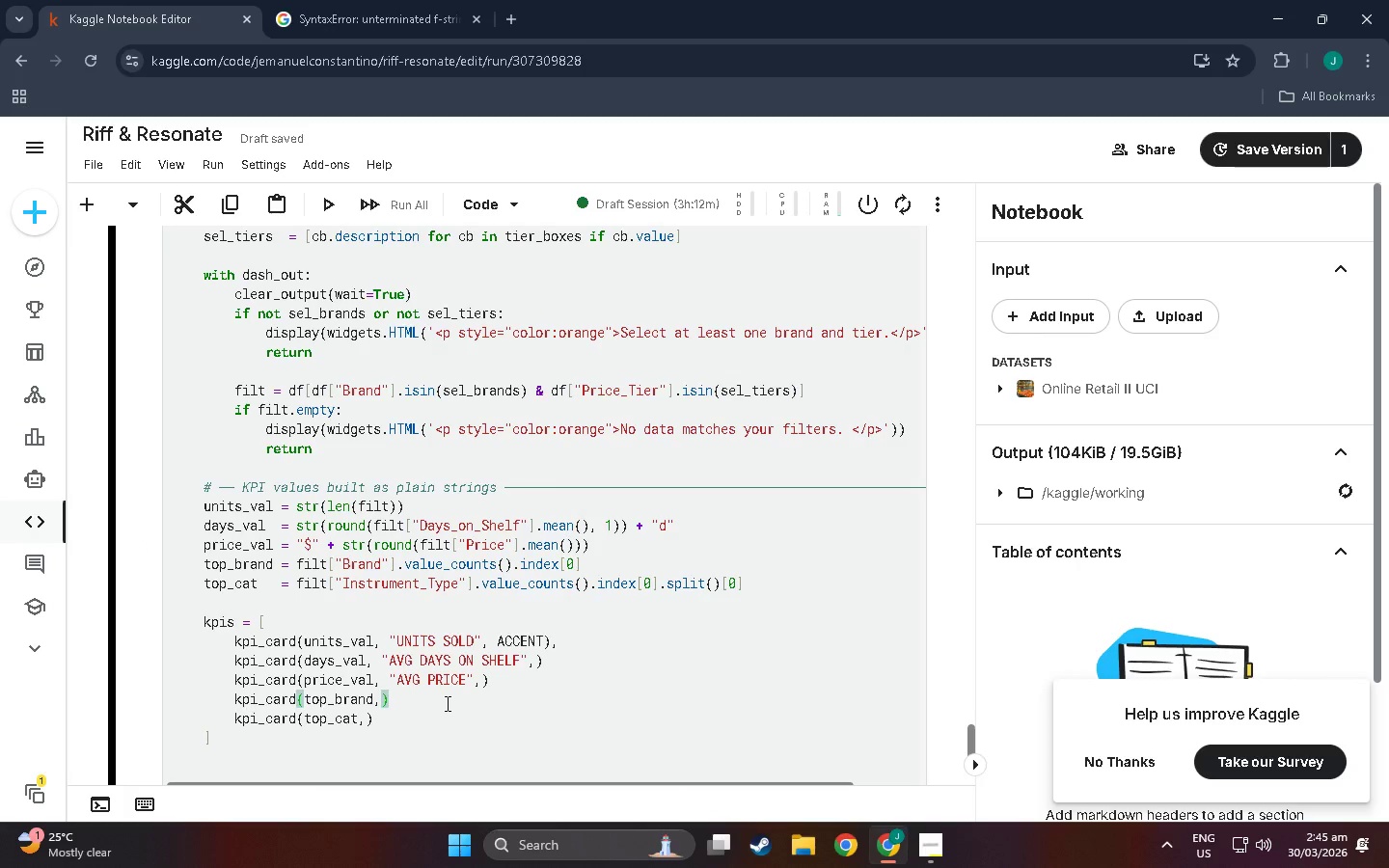 
type( "AV)
key(Backspace)
key(Backspace)
type(TOP BRT)
key(Backspace)
type(RA)
key(Backspace)
key(Backspace)
type(AND)
 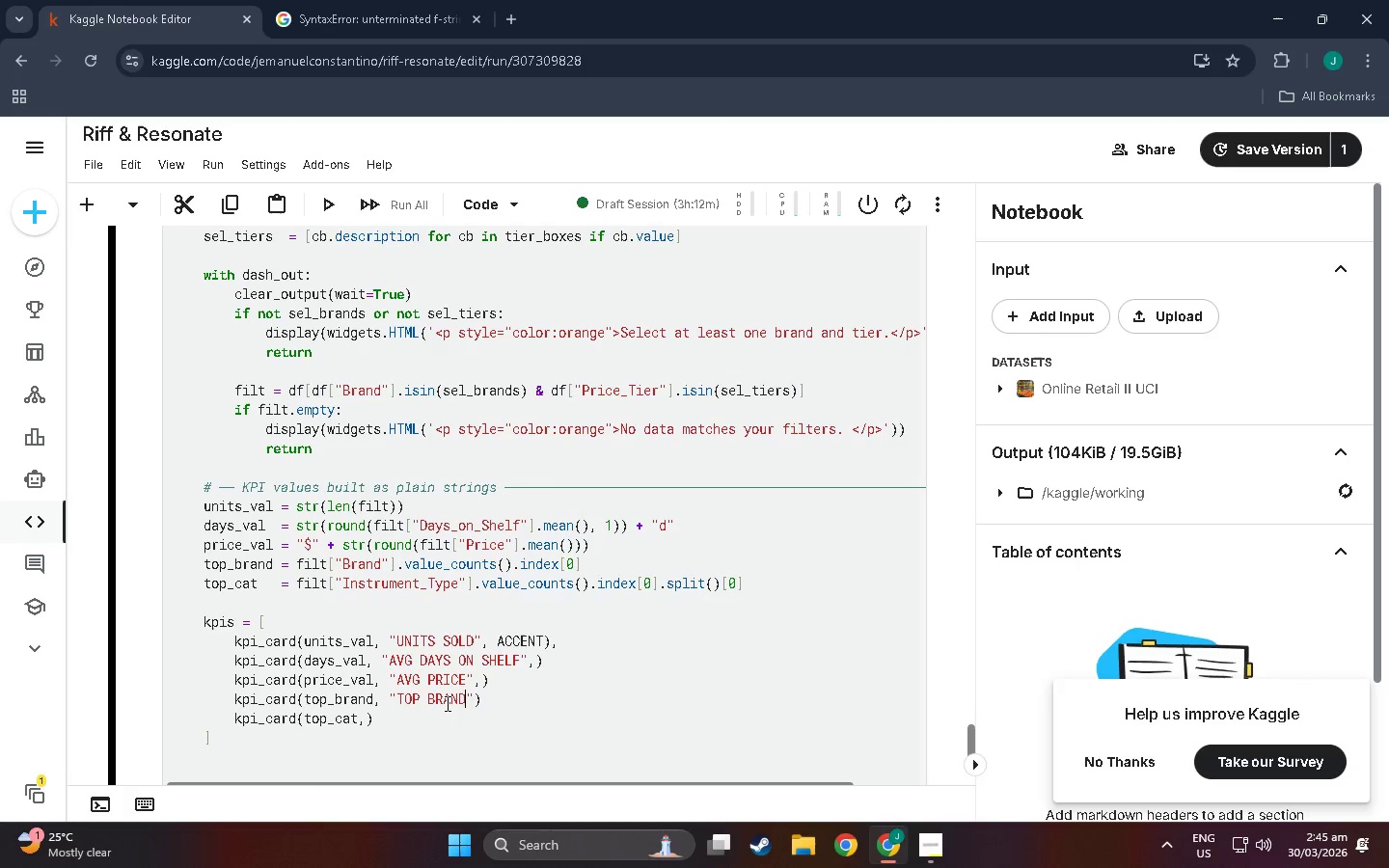 
key(ArrowRight)
 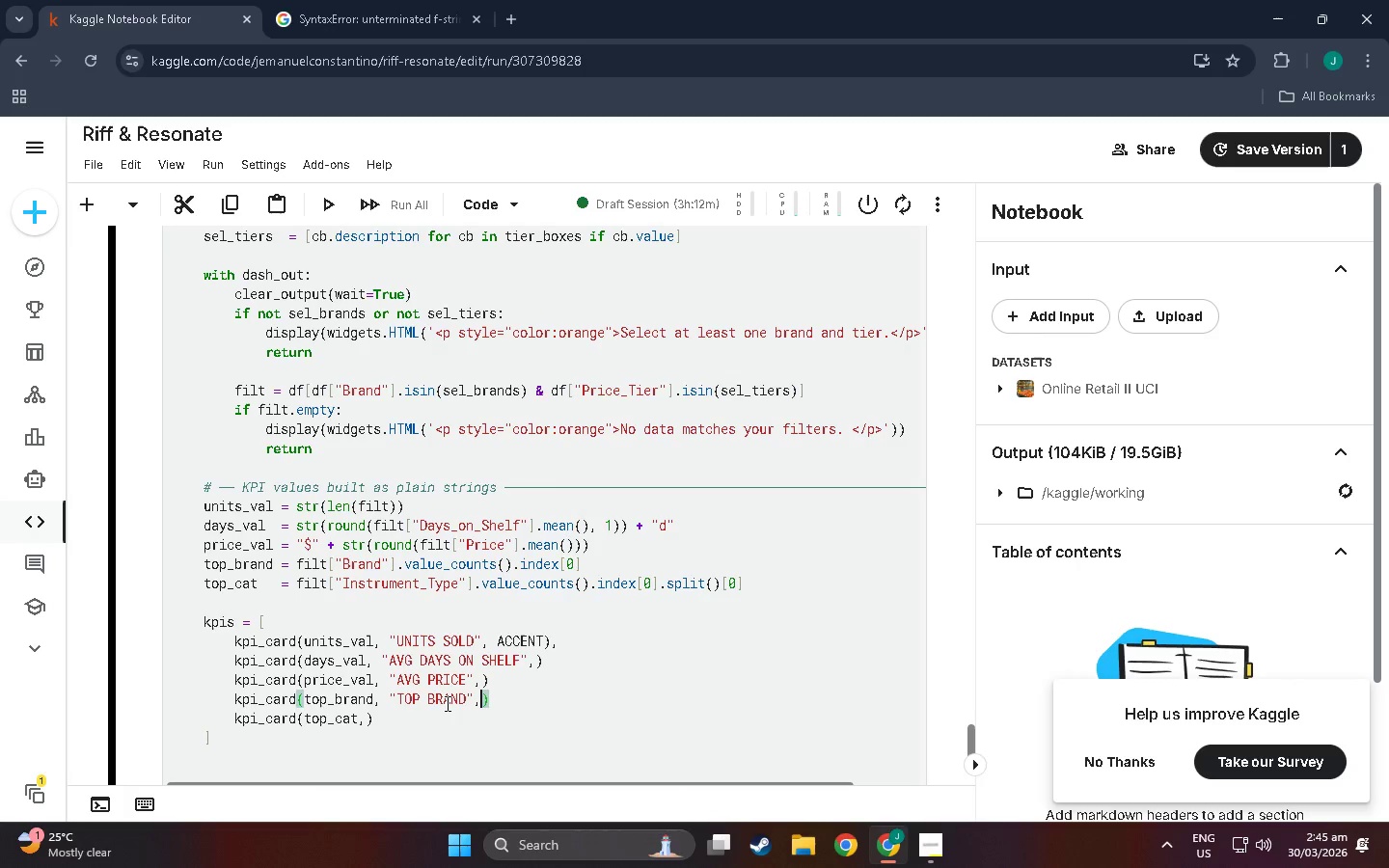 
key(Comma)
 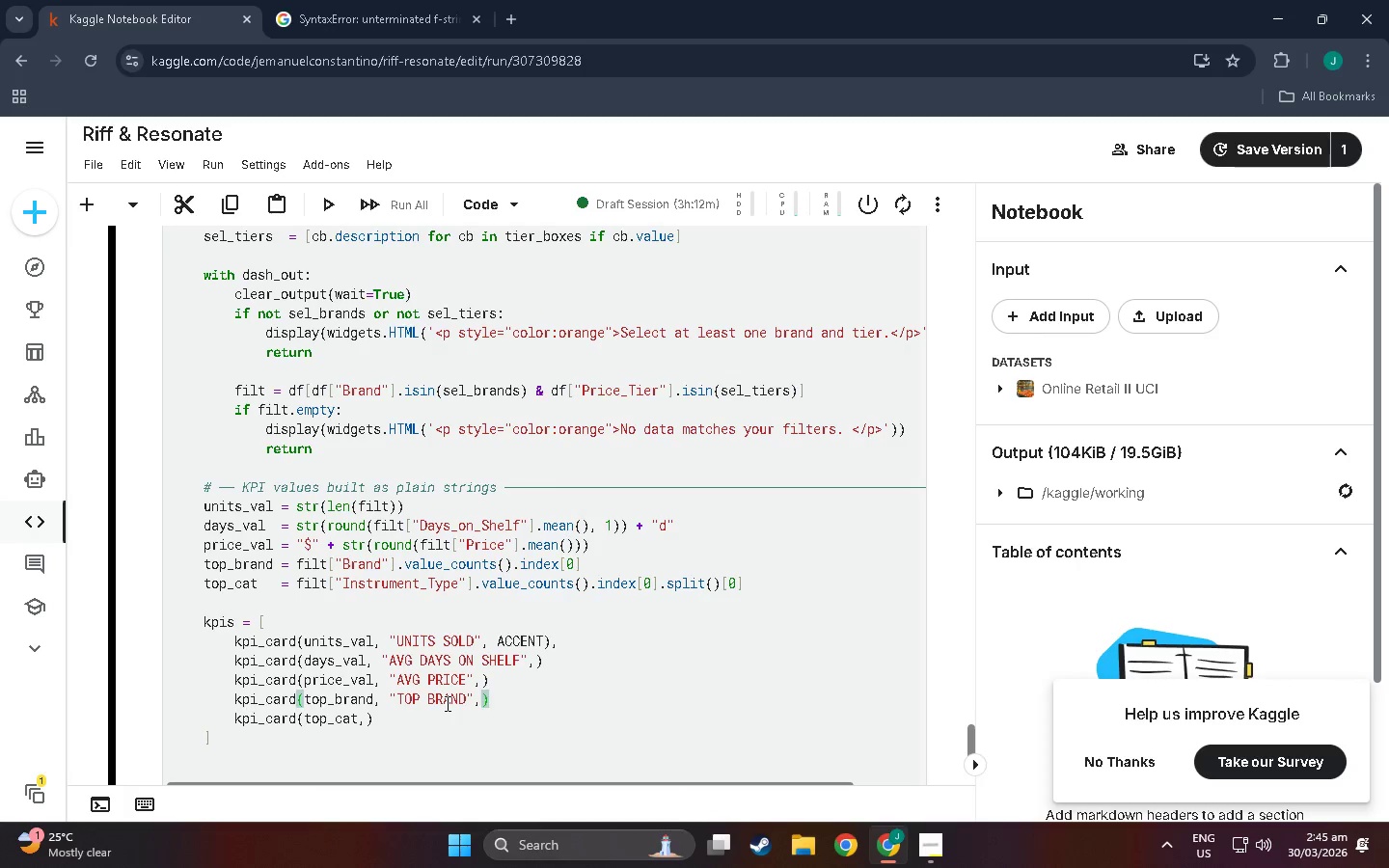 
key(ArrowDown)
 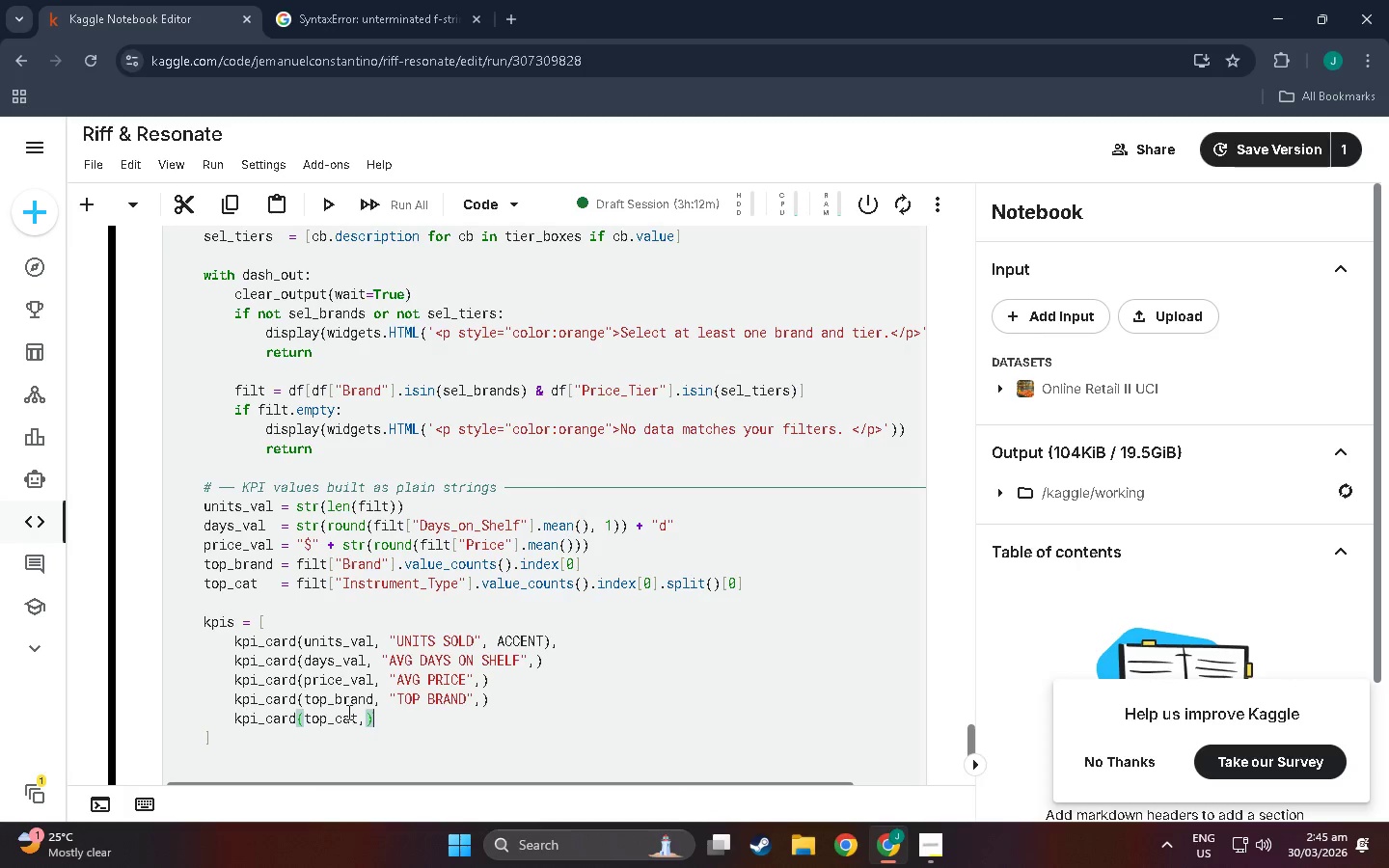 
left_click([367, 720])
 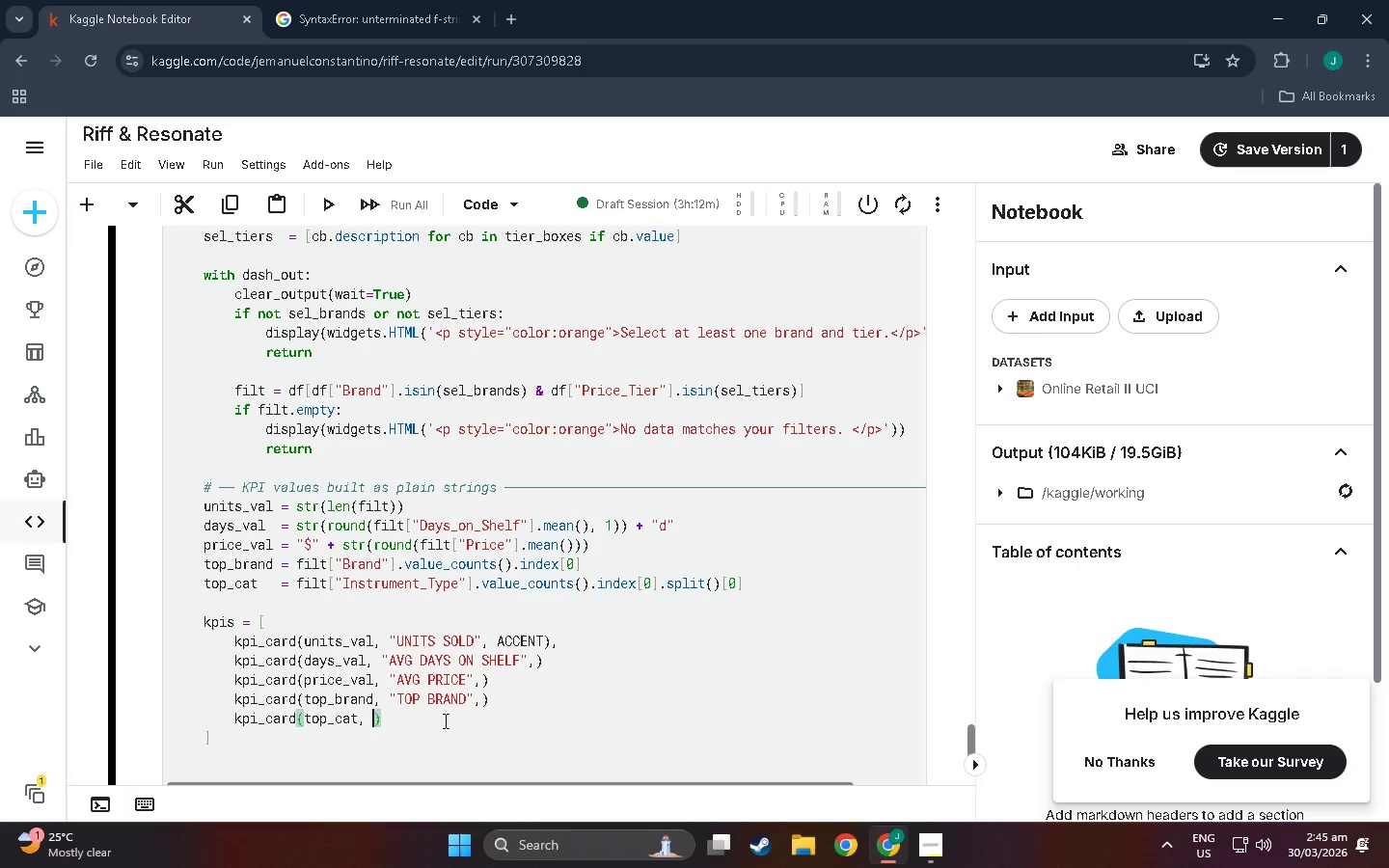 
type( "TOP CATEGORY)
 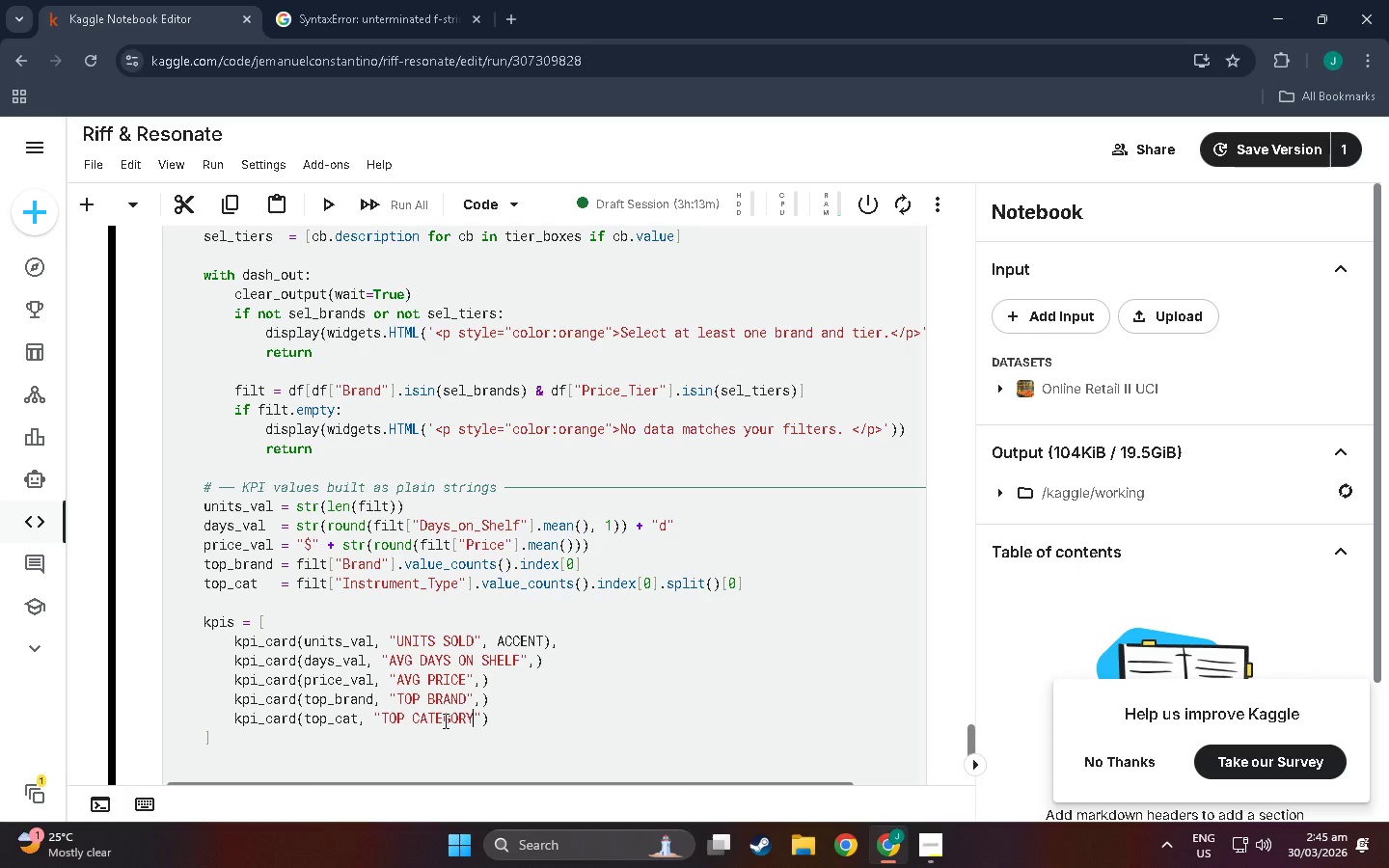 
key(ArrowRight)
 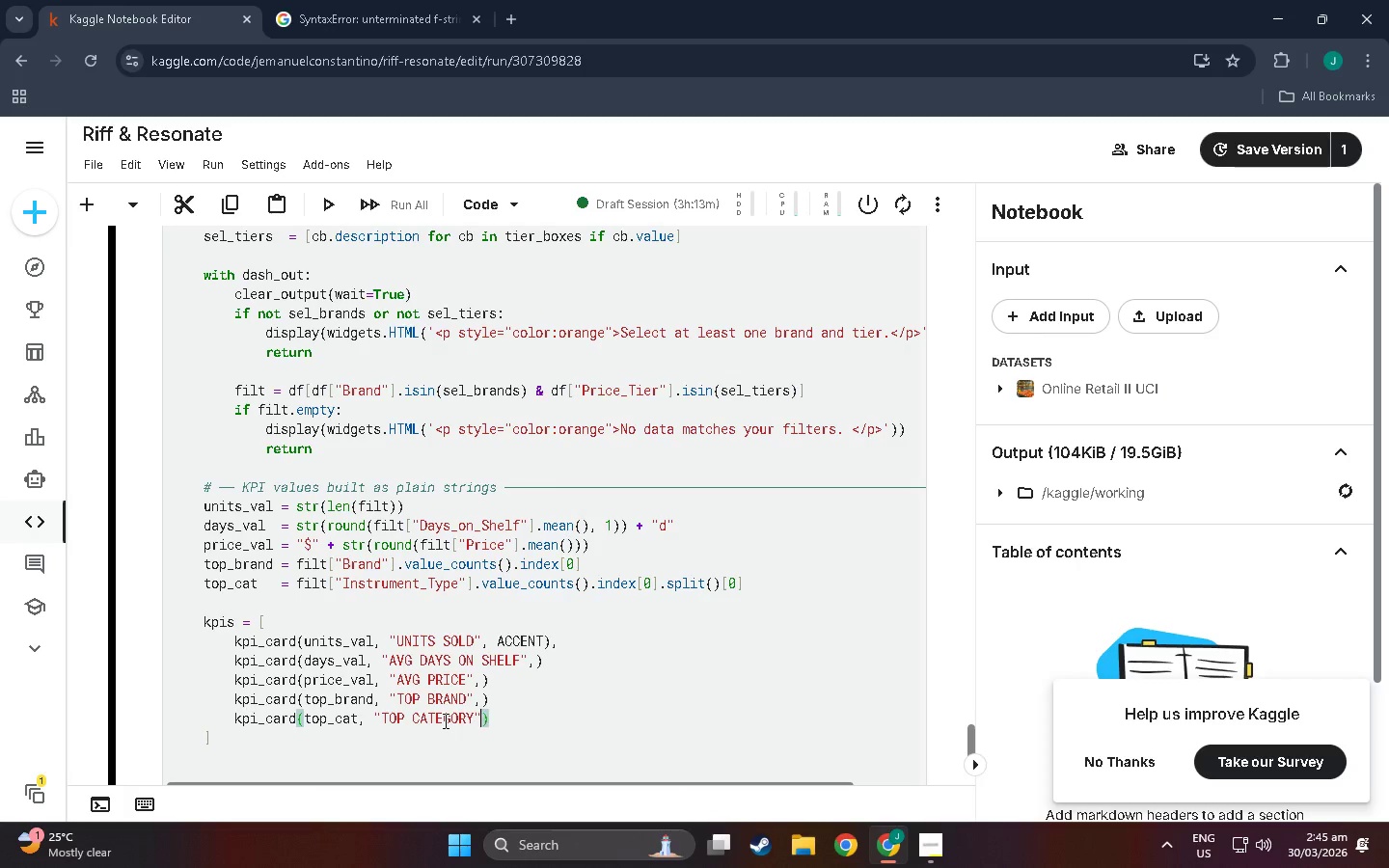 
key(Comma)
 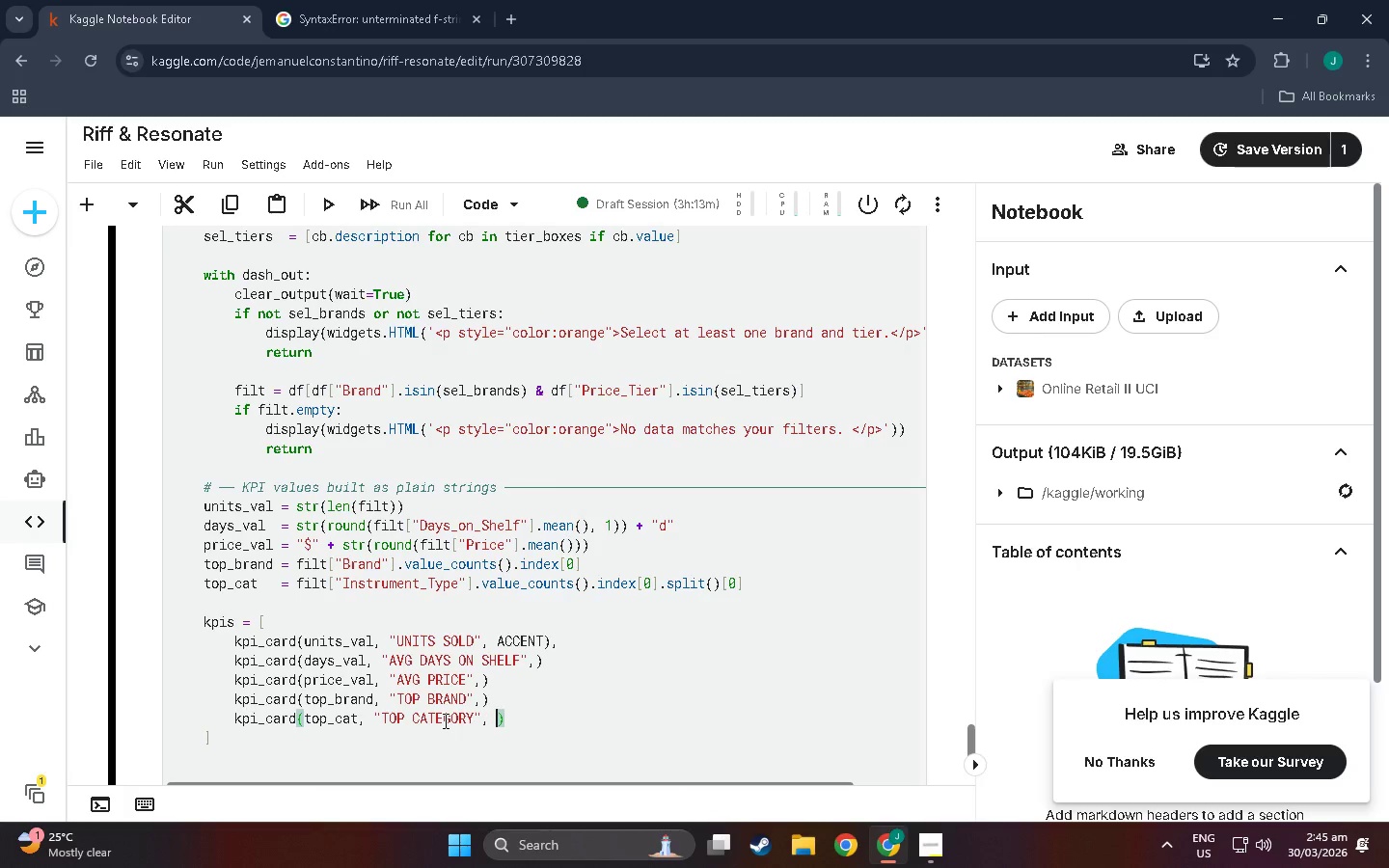 
key(Space)
 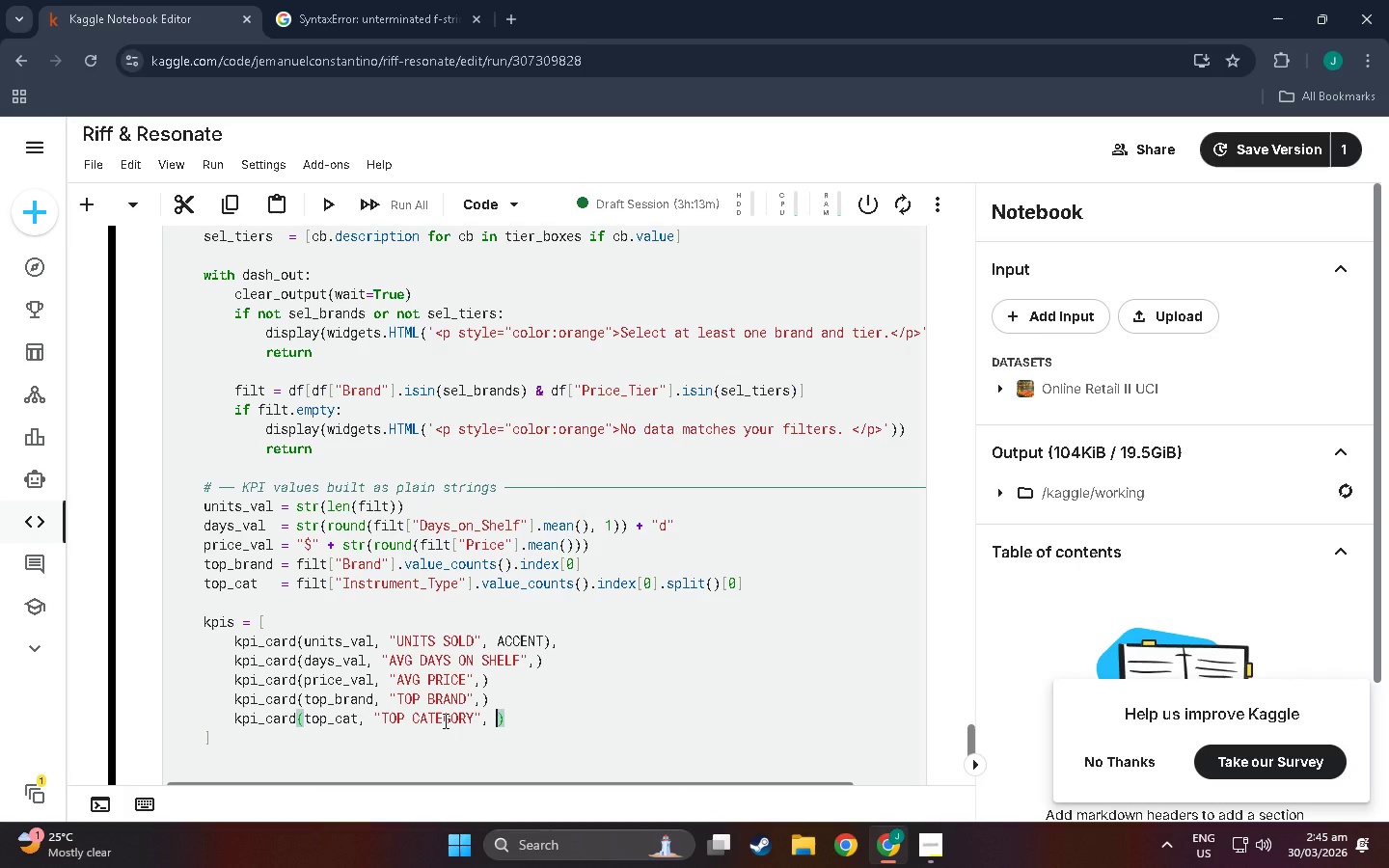 
hold_key(key=ShiftLeft, duration=0.53)
 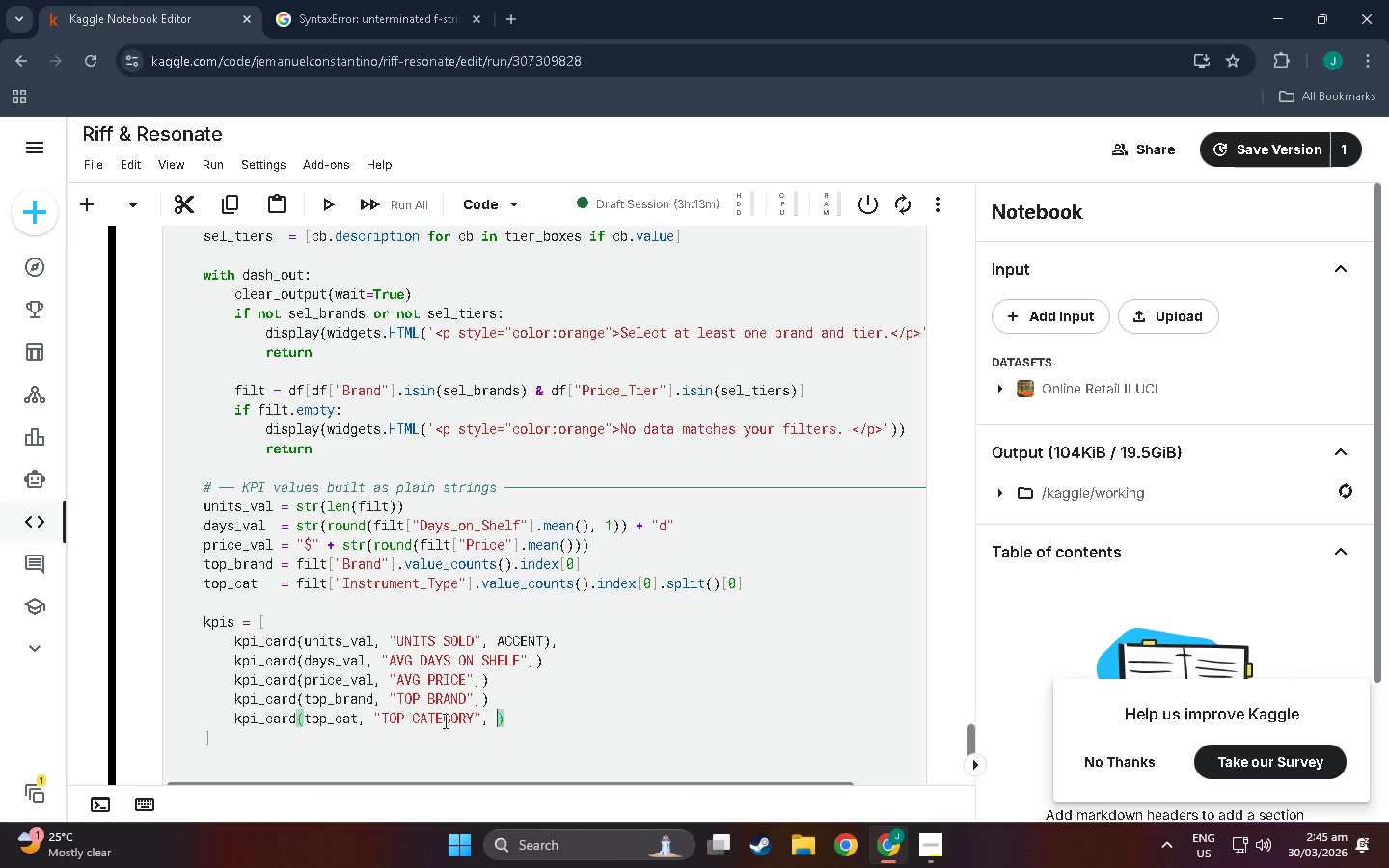 
key(Shift+Quote)
 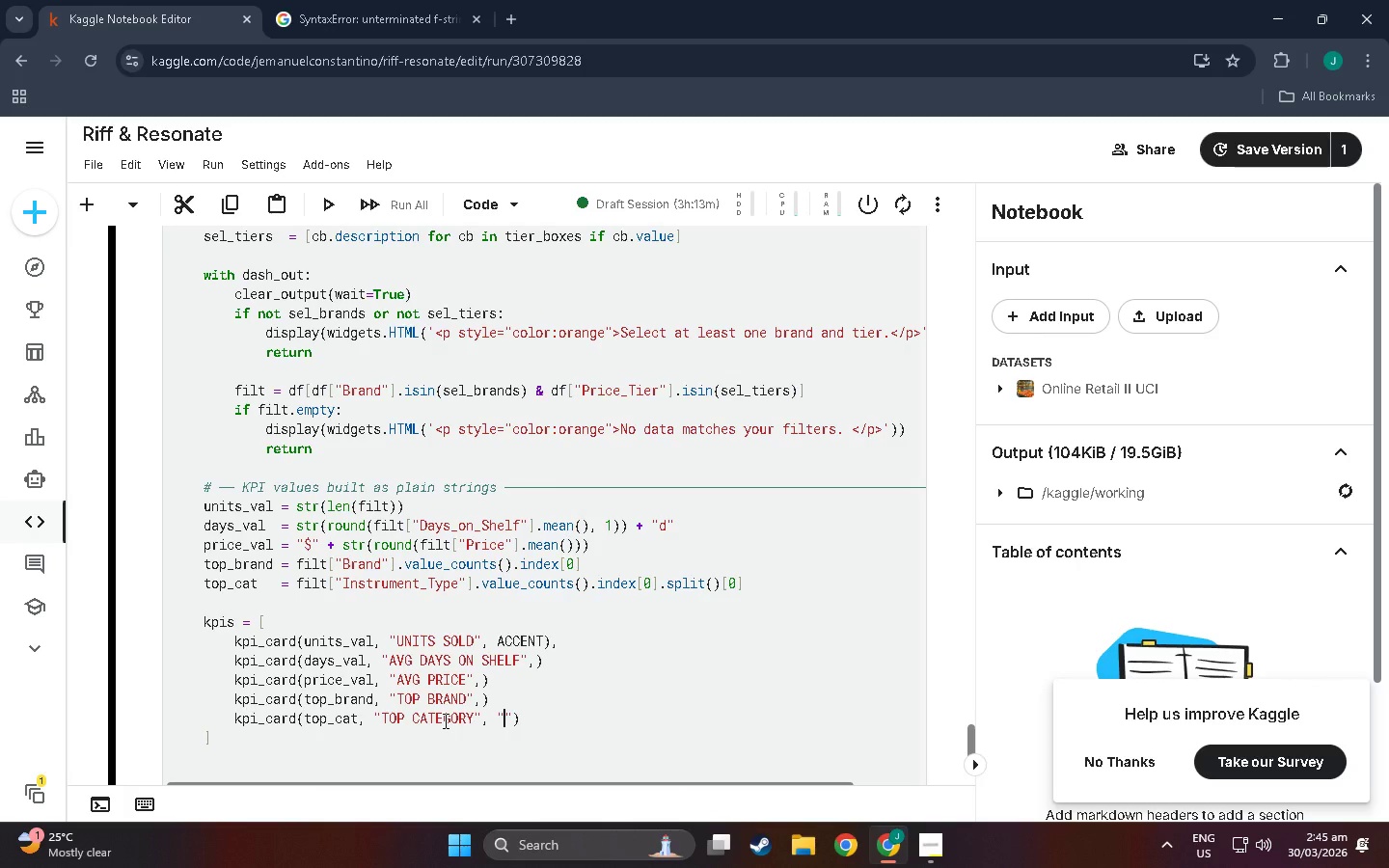 
type(#f0e130)
 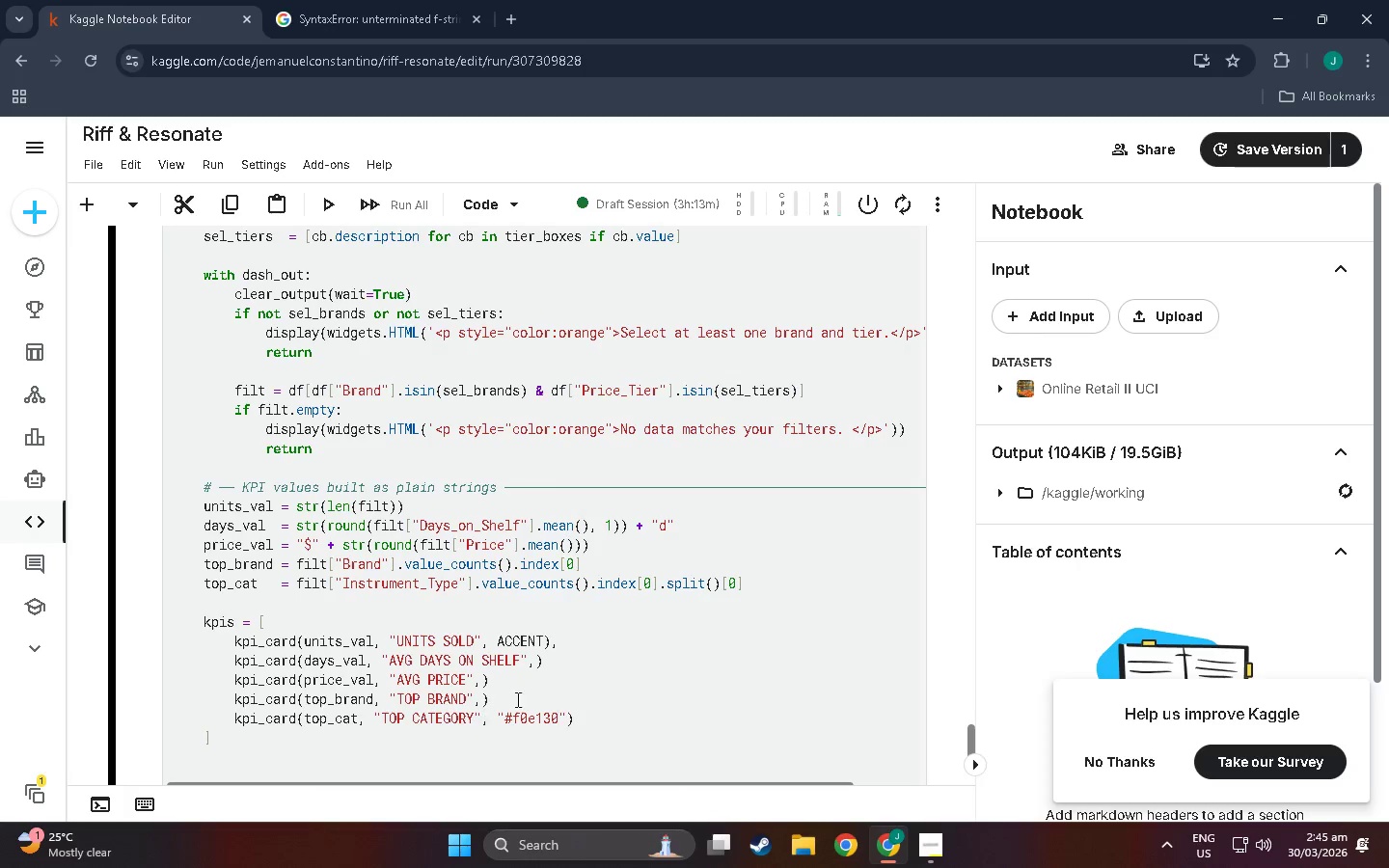 
left_click([575, 722])
 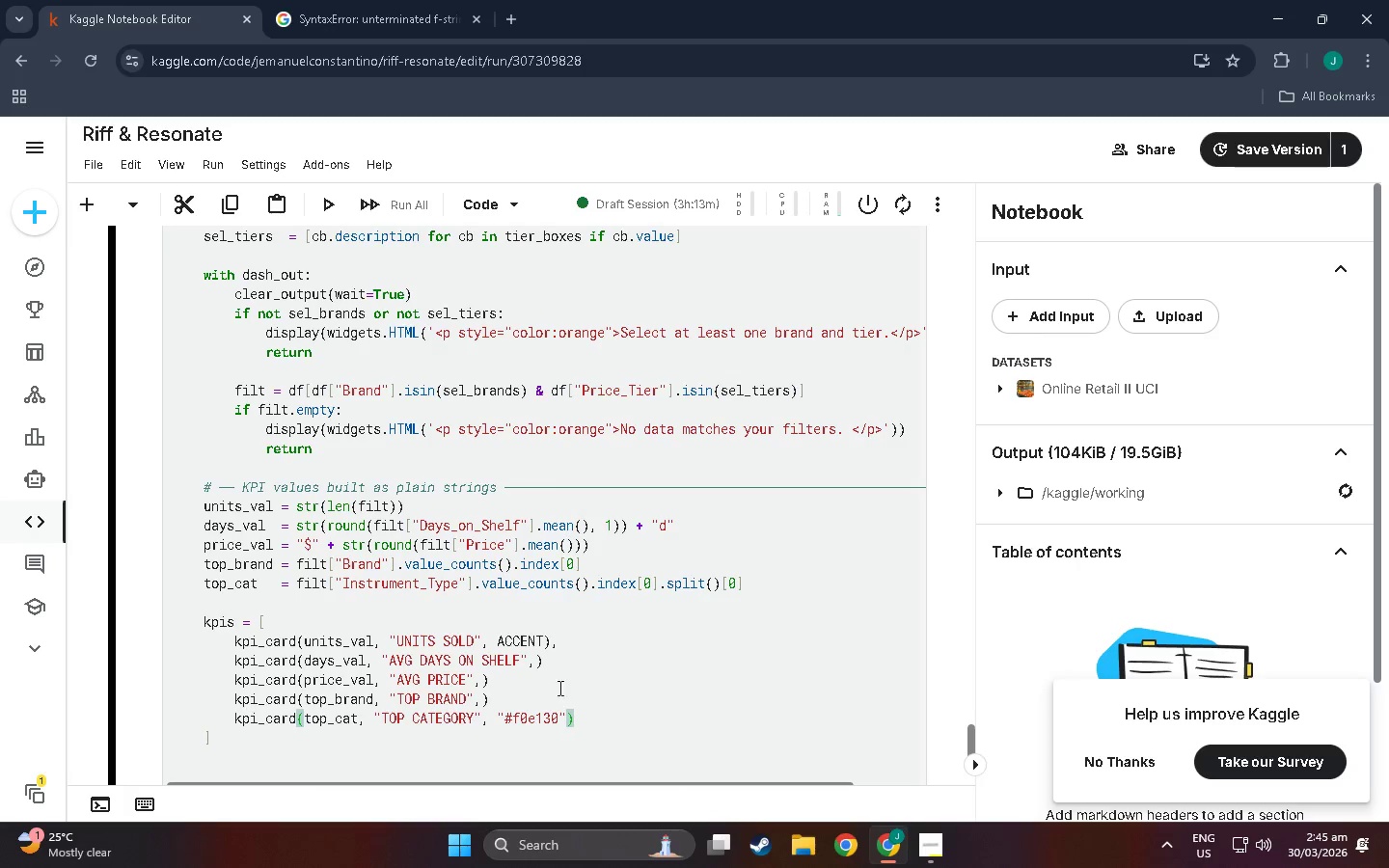 
key(Comma)
 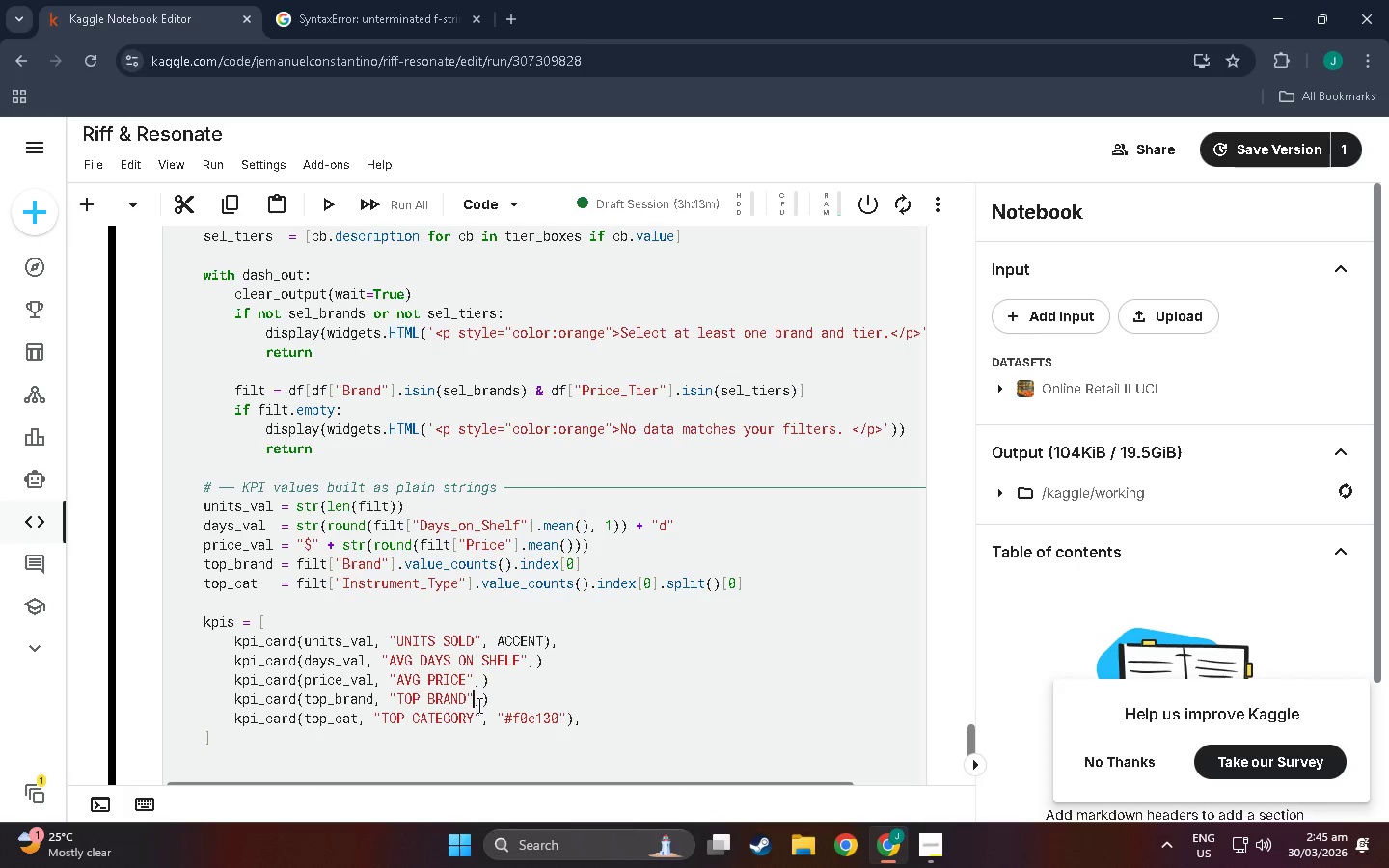 
double_click([480, 704])
 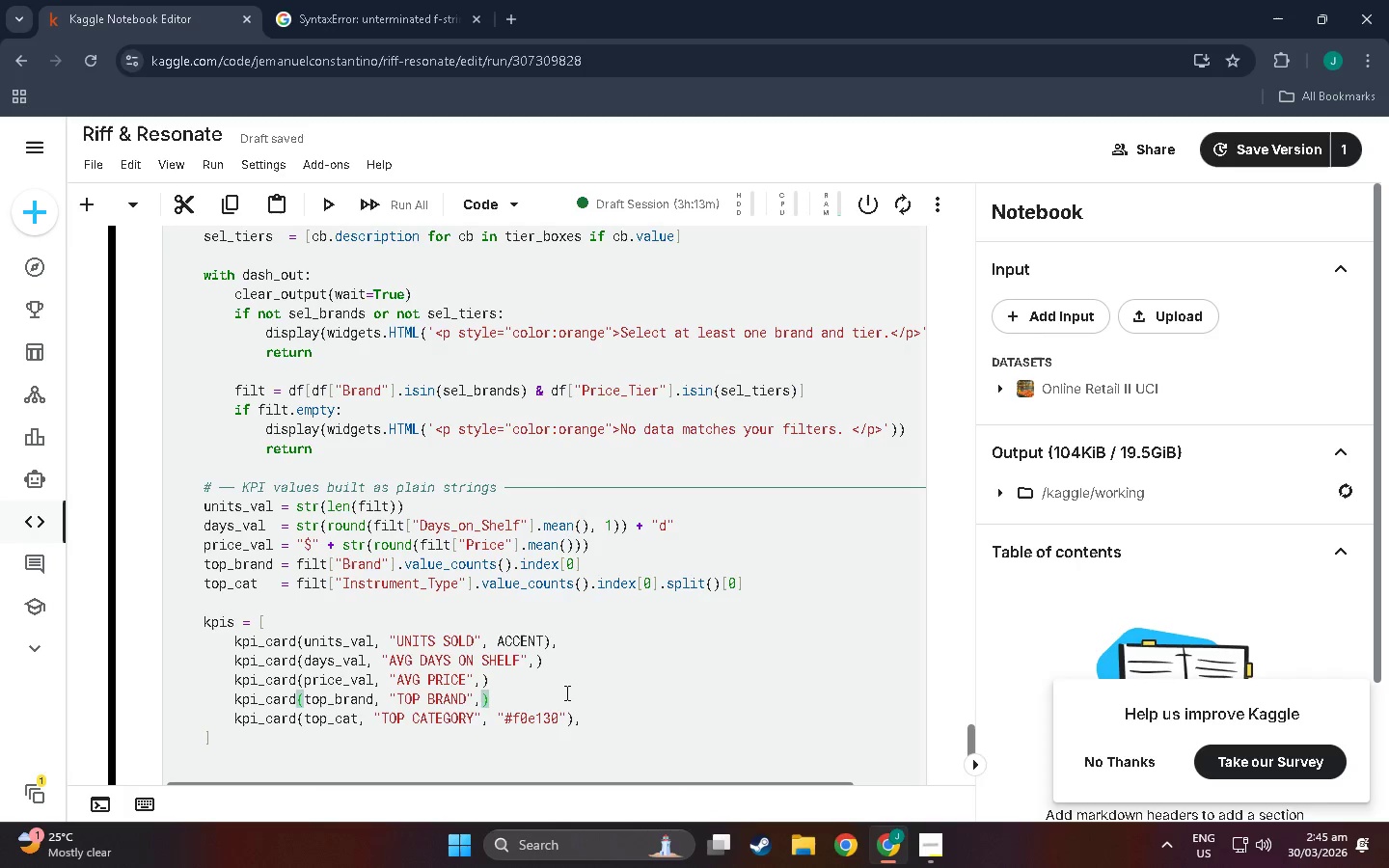 
type( RE)
 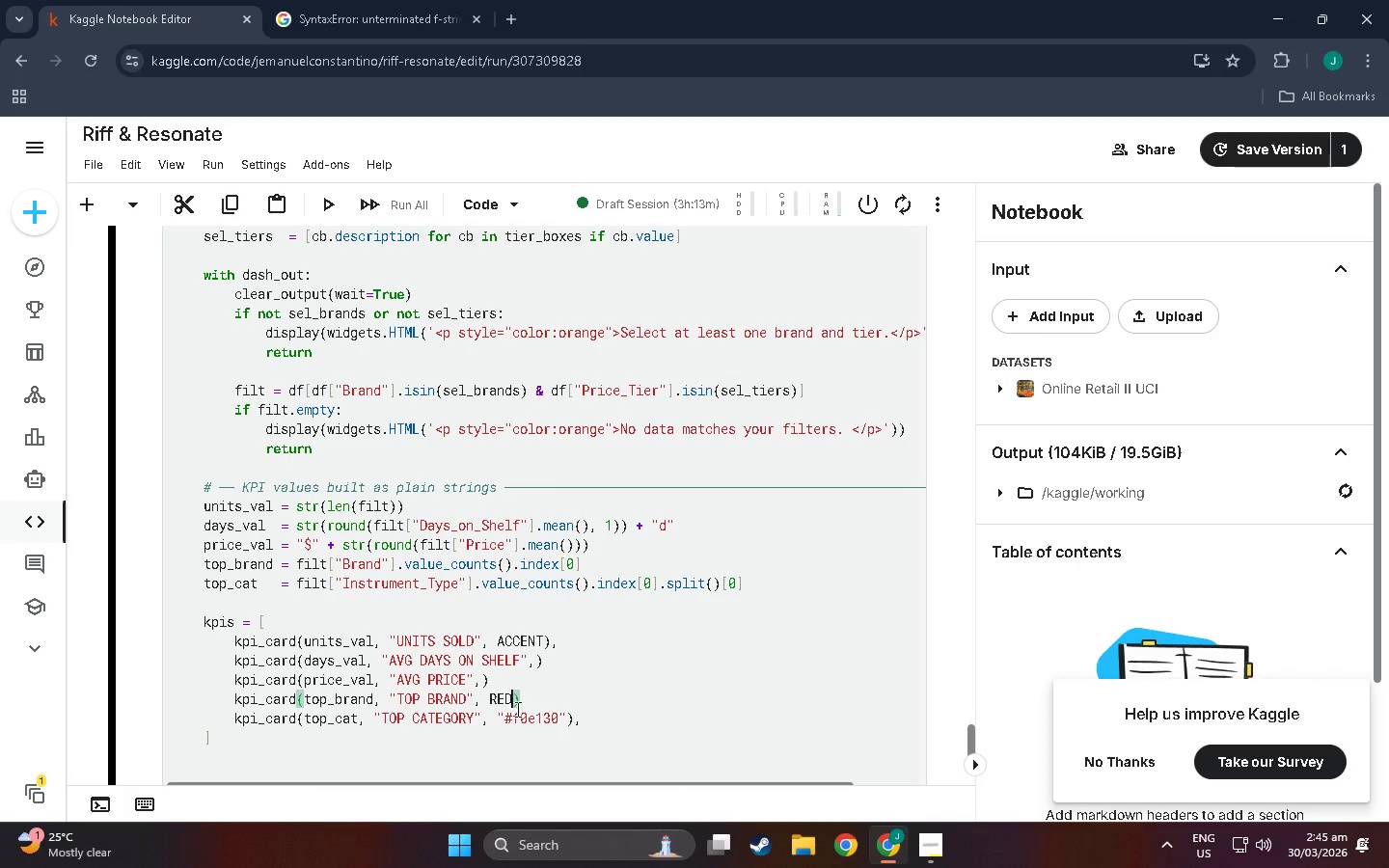 
key(Shift+D)
 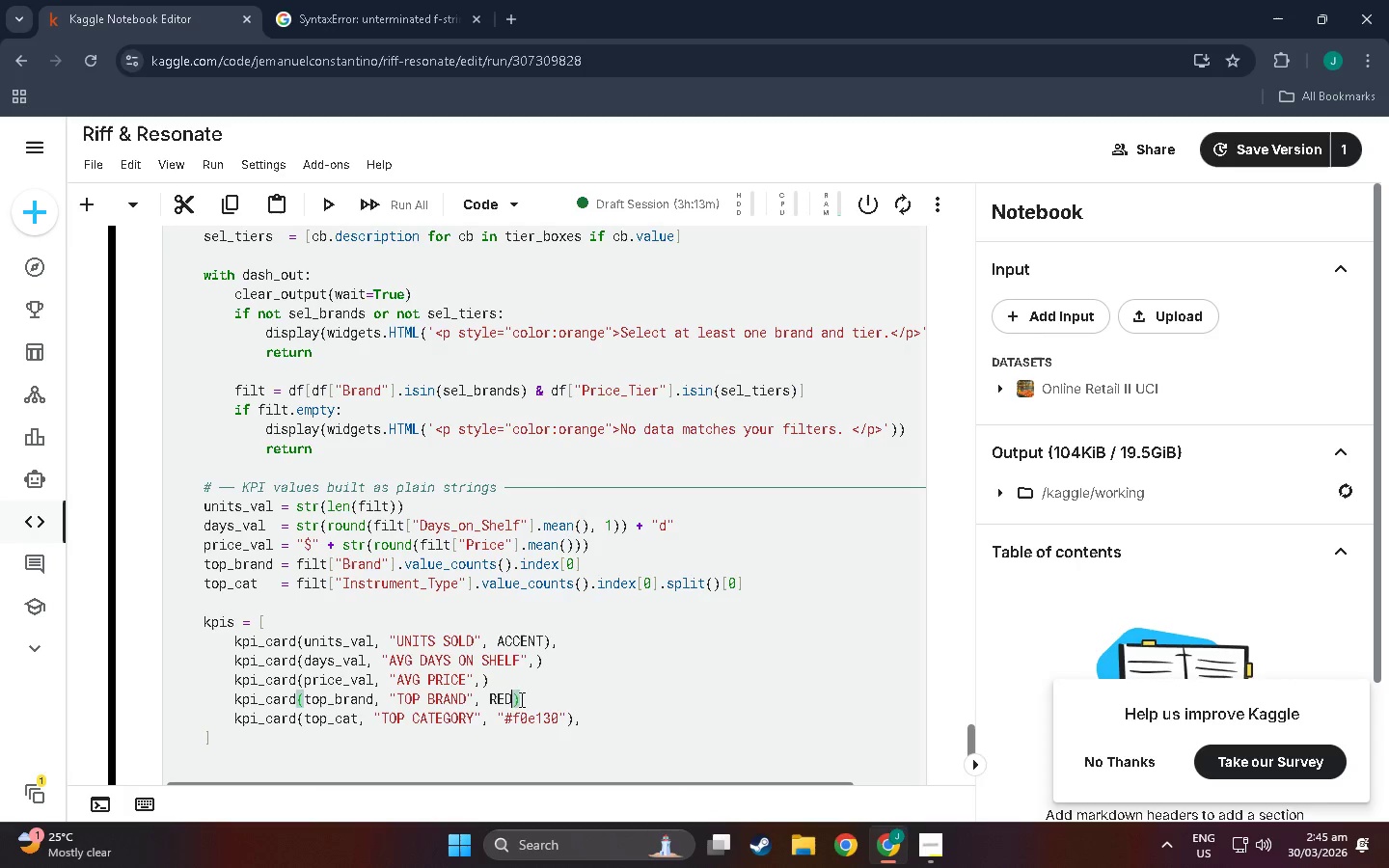 
left_click([521, 699])
 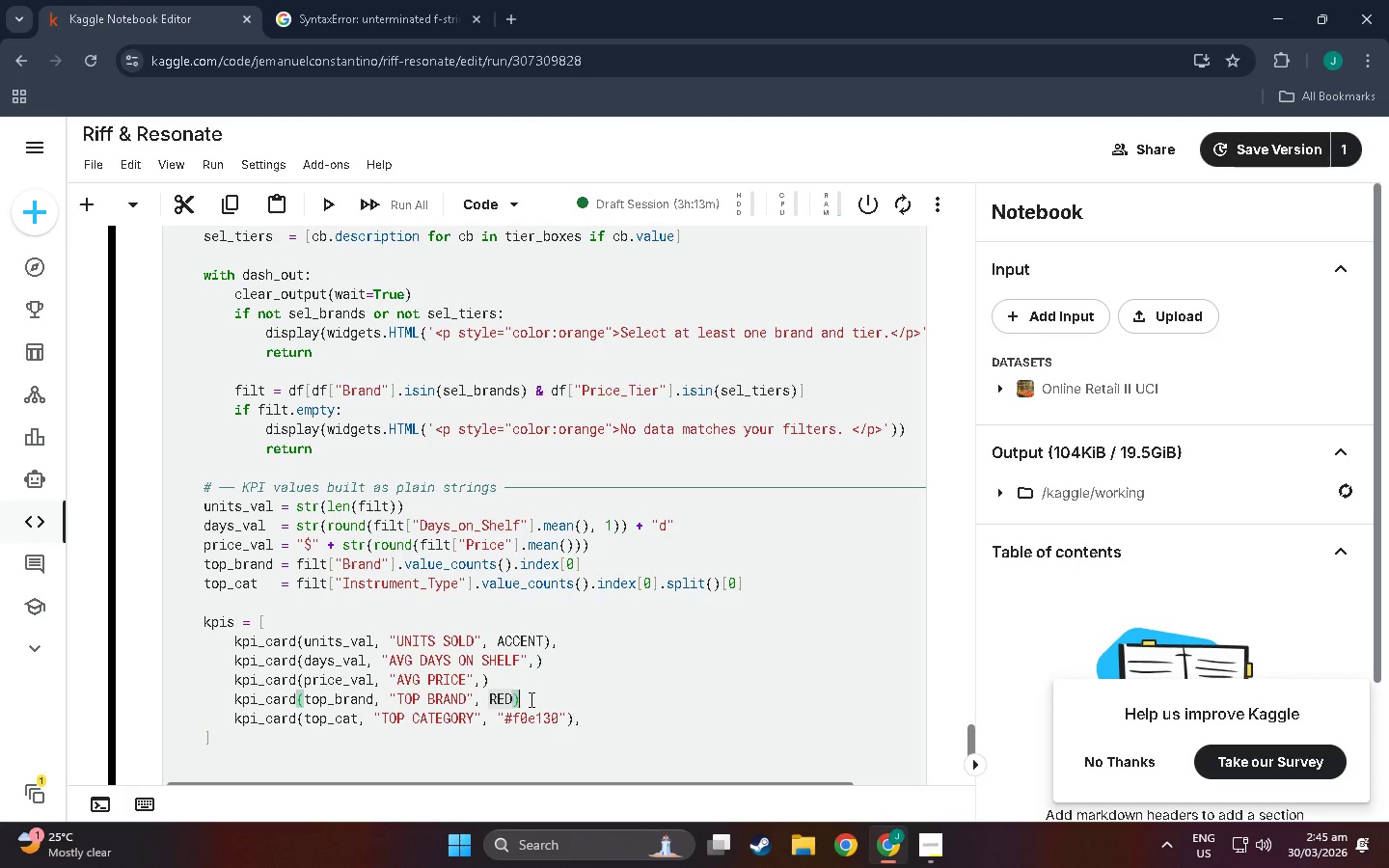 
key(Comma)
 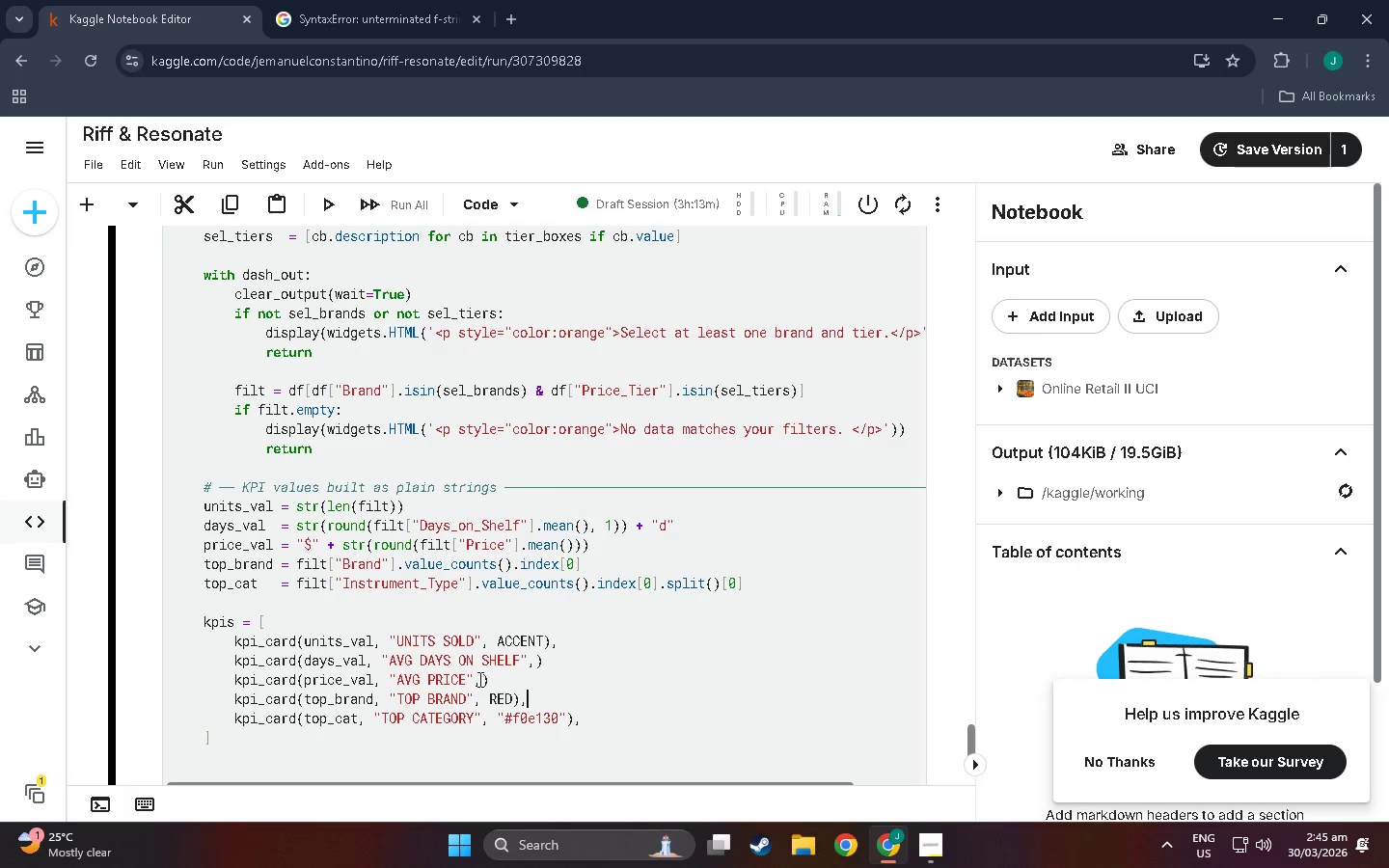 
left_click([478, 679])
 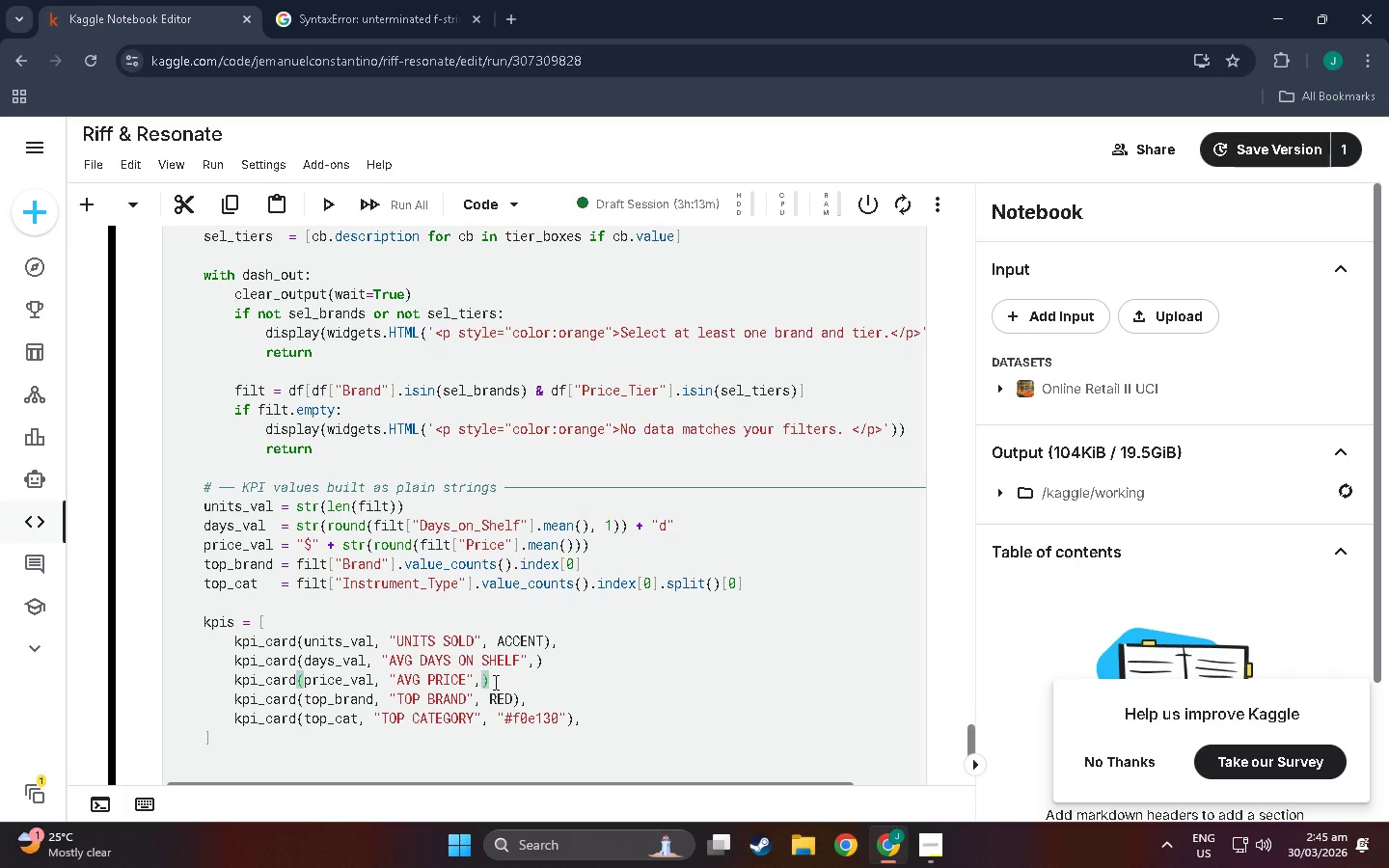 
type( ORANGE)
 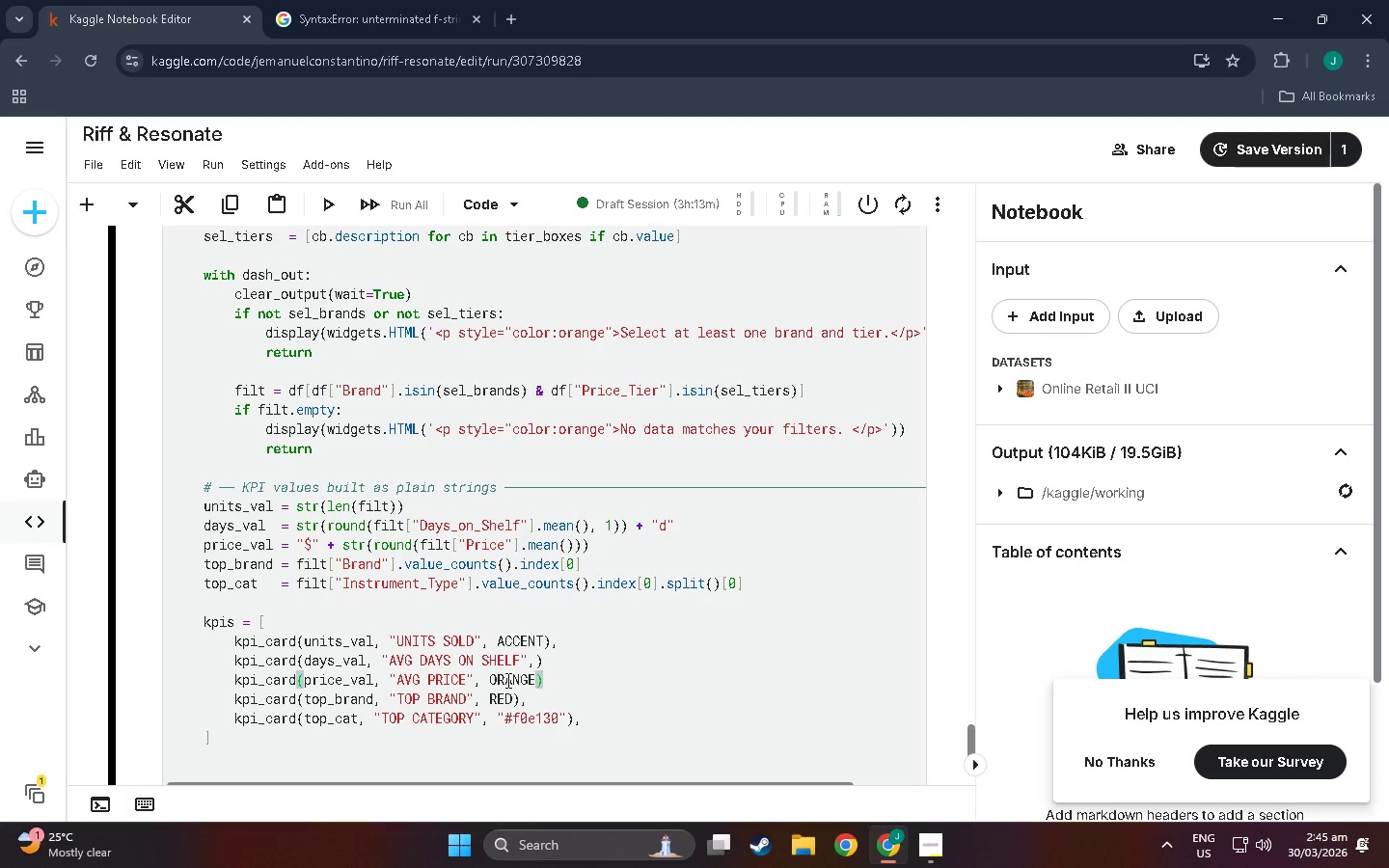 
left_click([545, 676])
 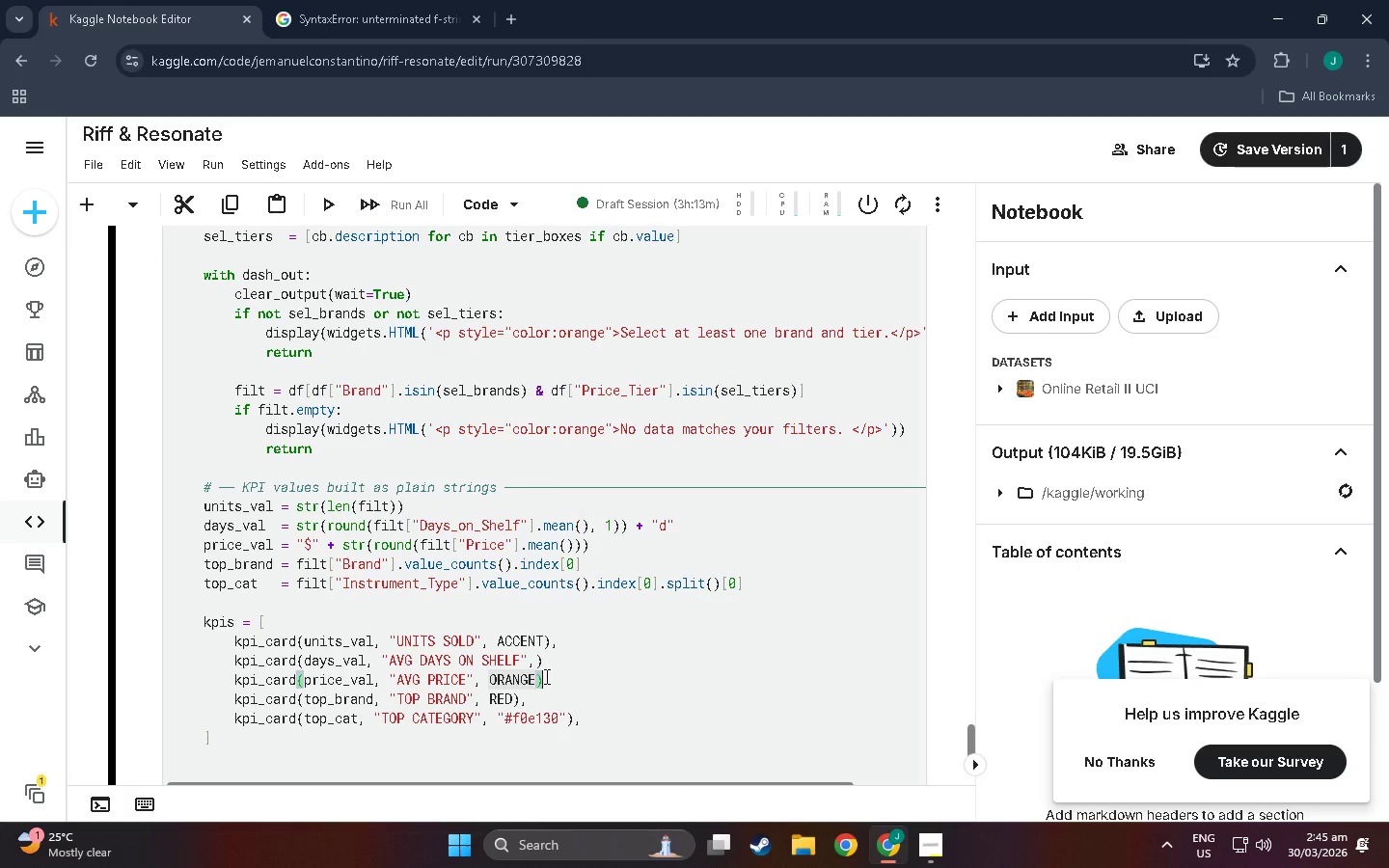 
key(Comma)
 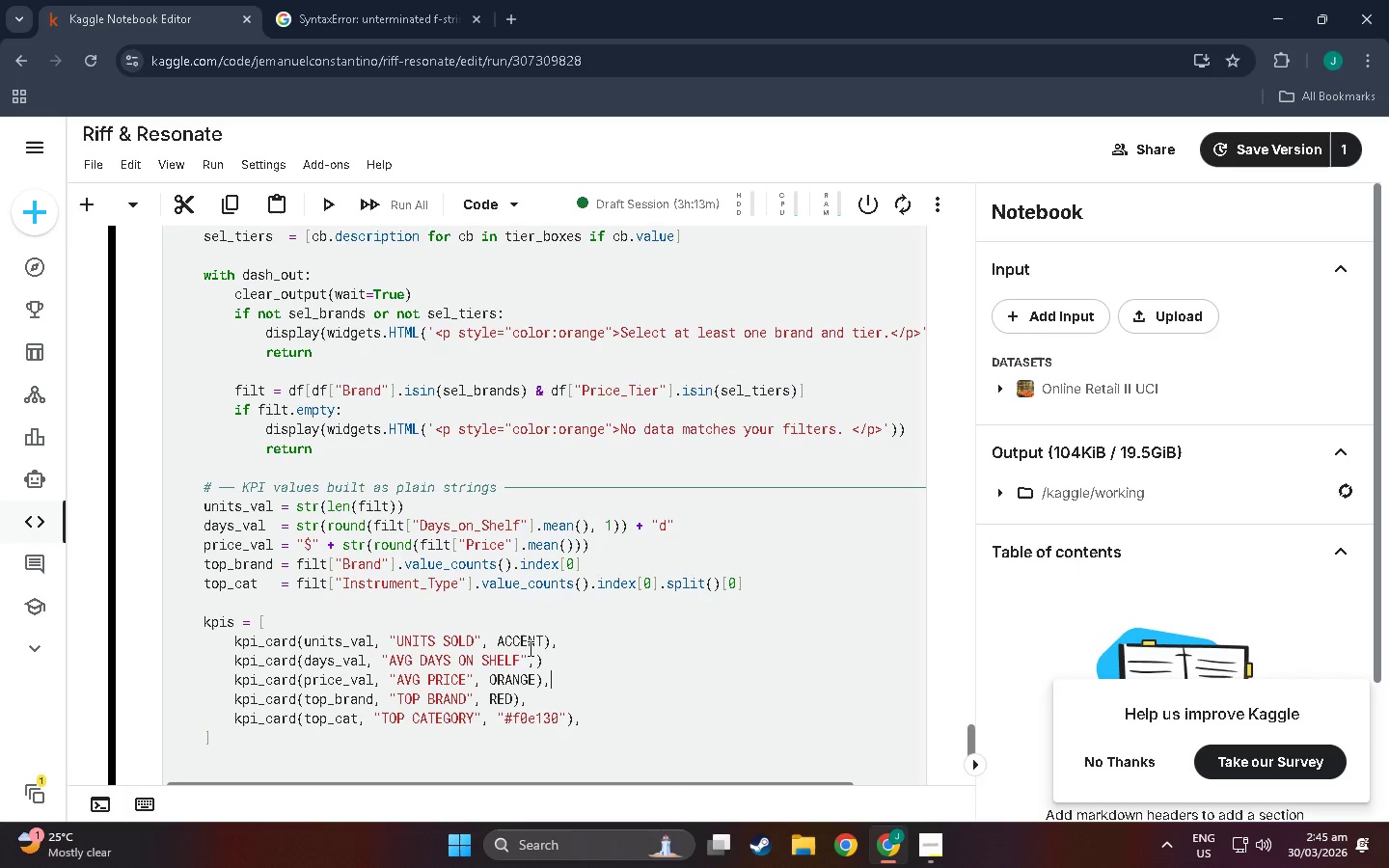 
left_click([535, 659])
 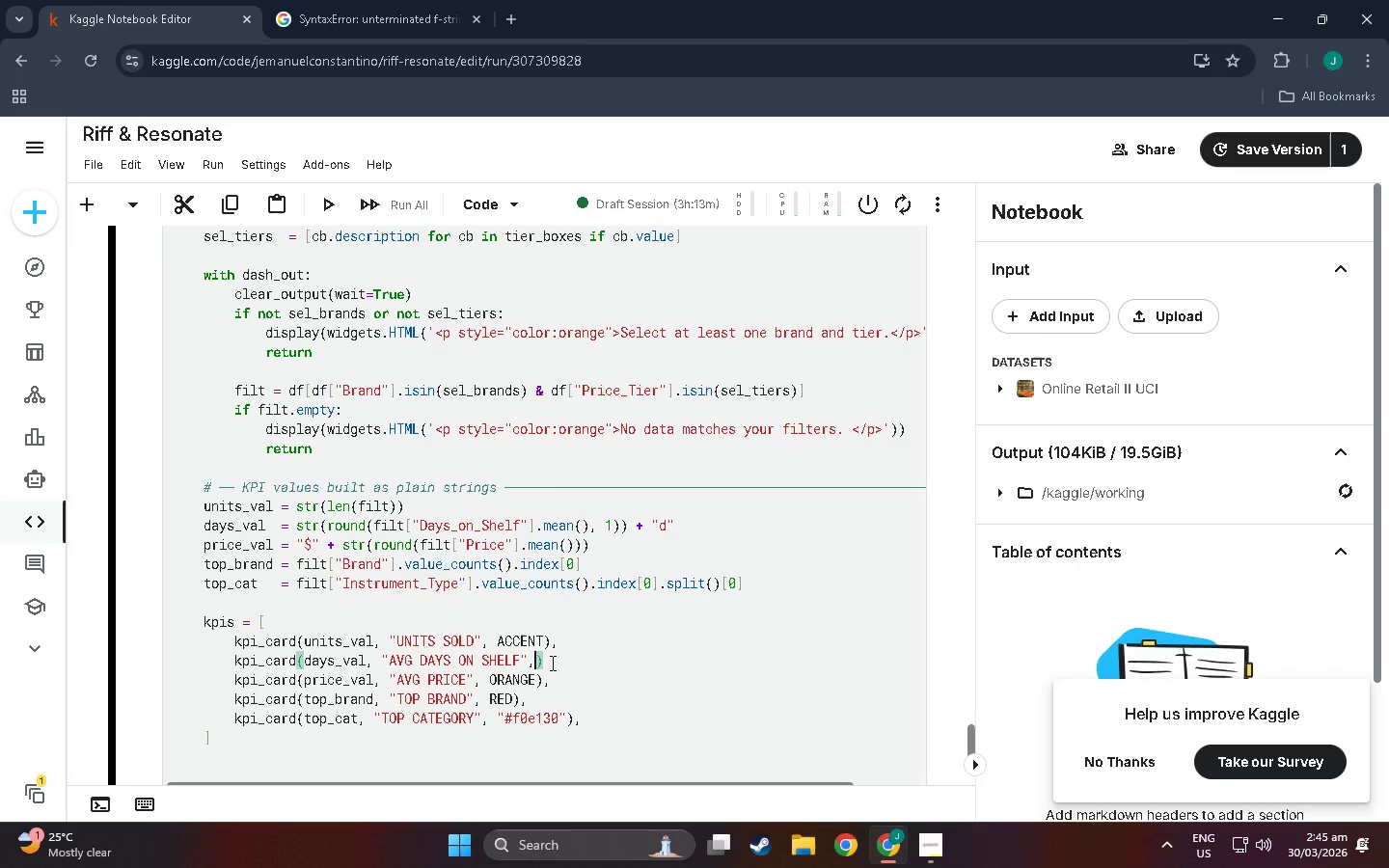 
key(Space)
 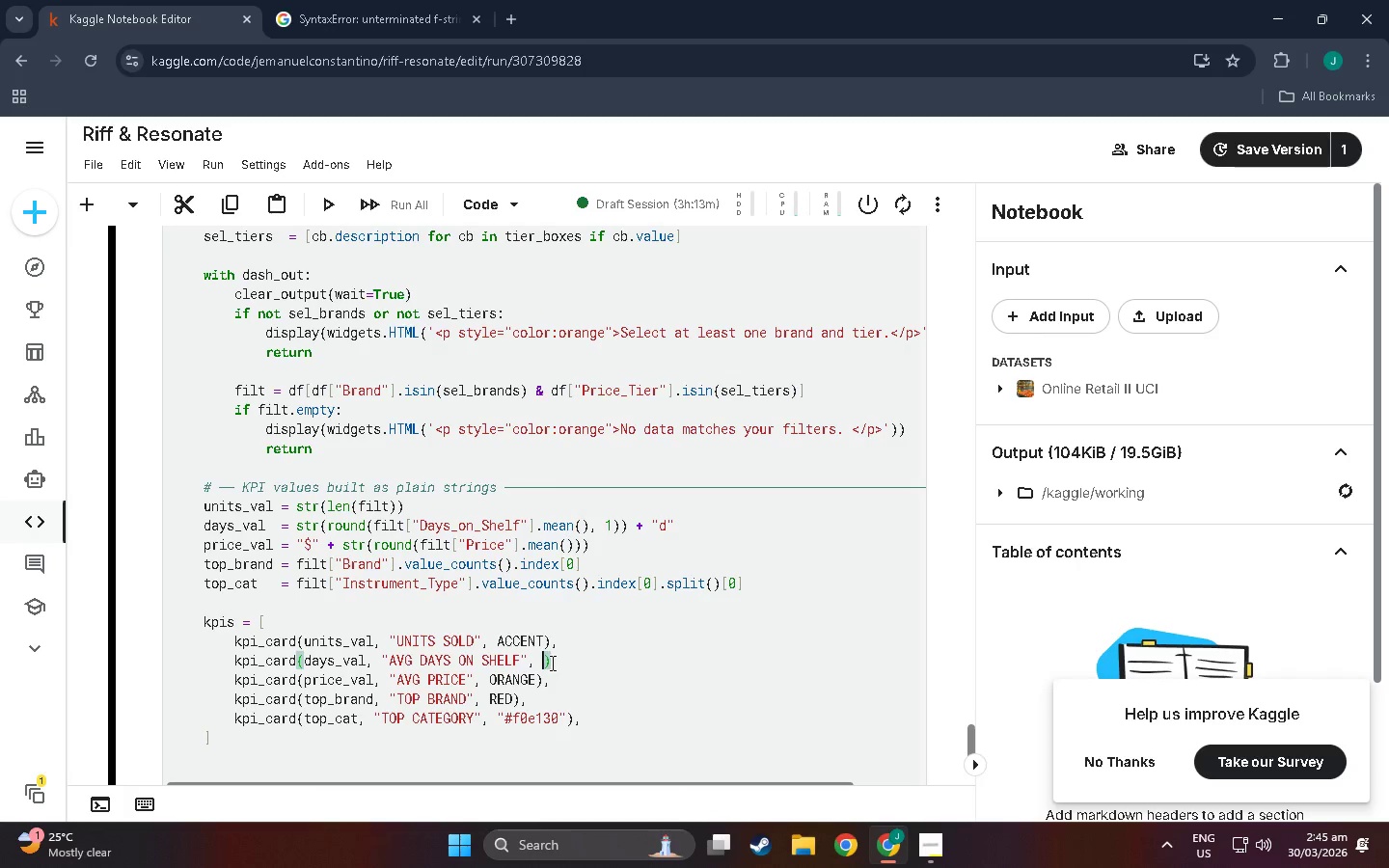 
key(Backspace)
type( TEAL)
 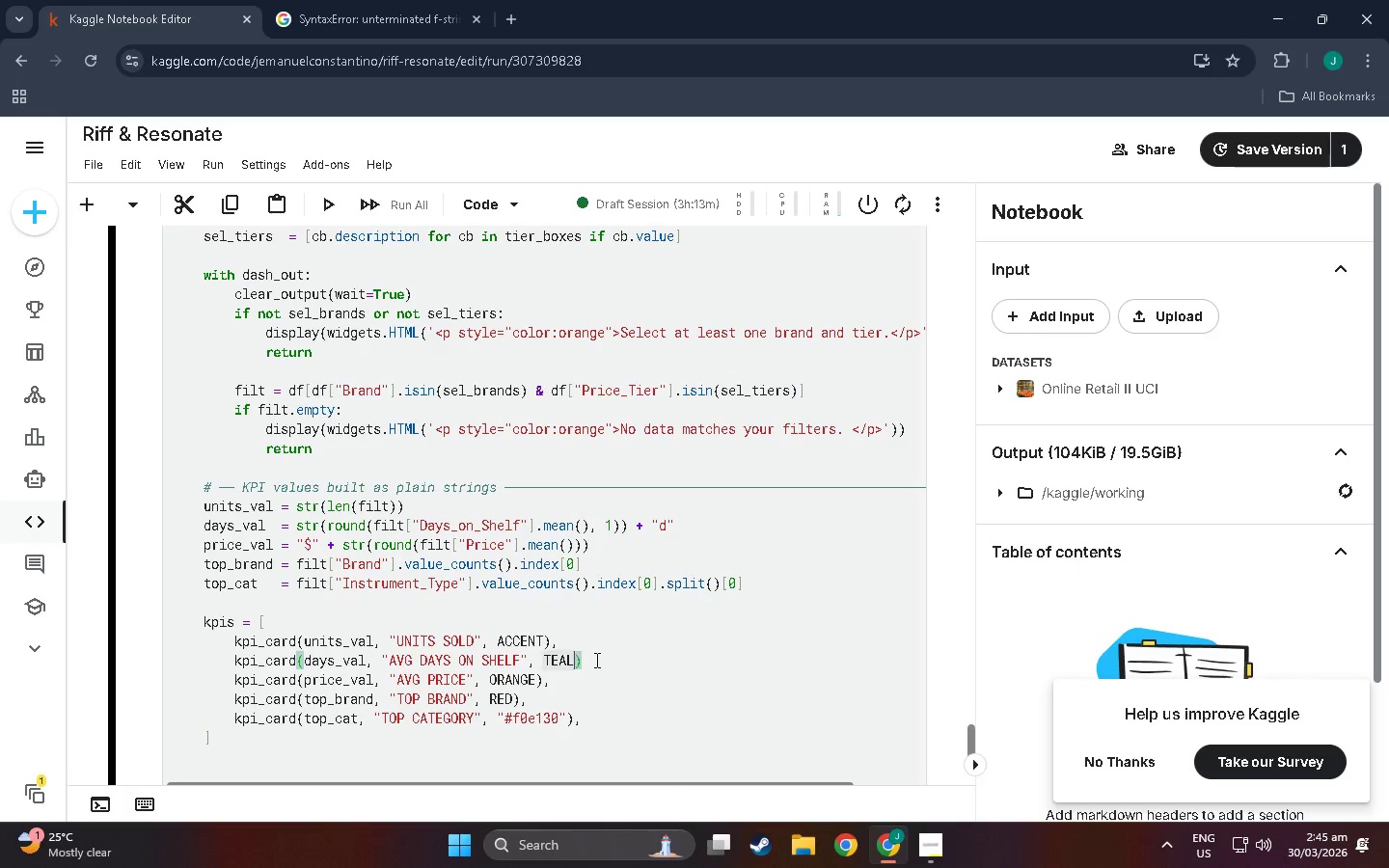 
key(ArrowRight)
 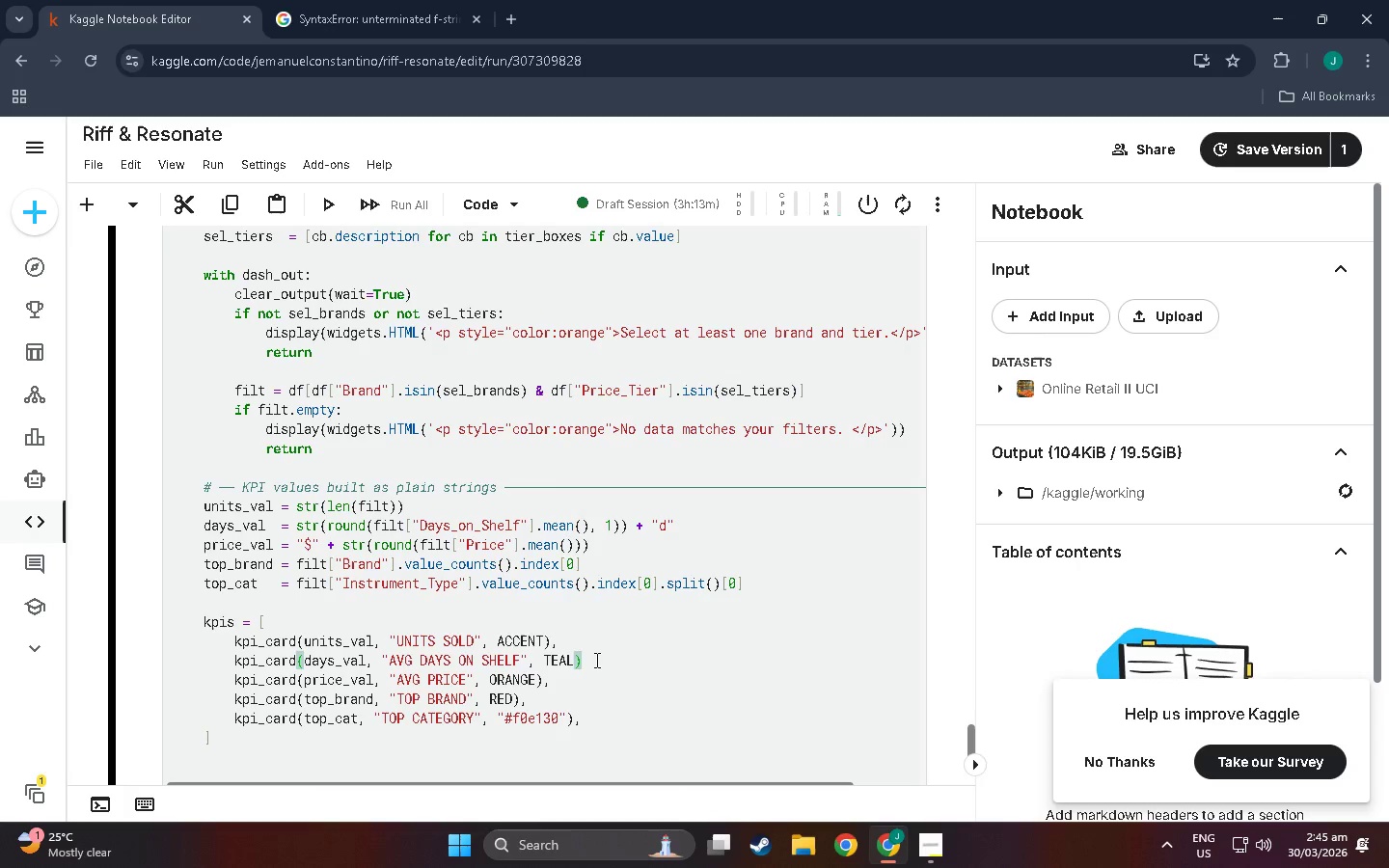 
key(Comma)
 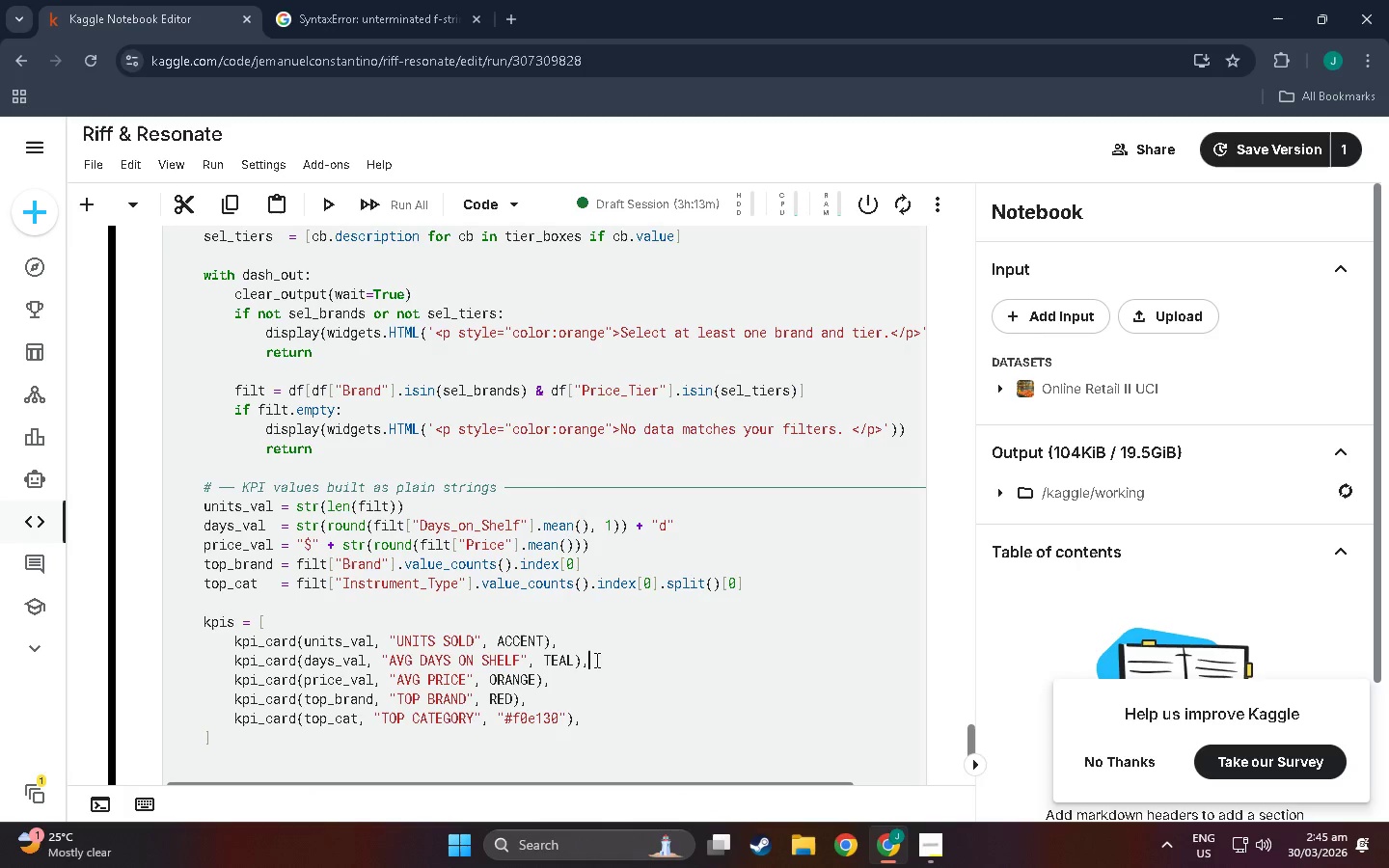 
key(ArrowDown)
 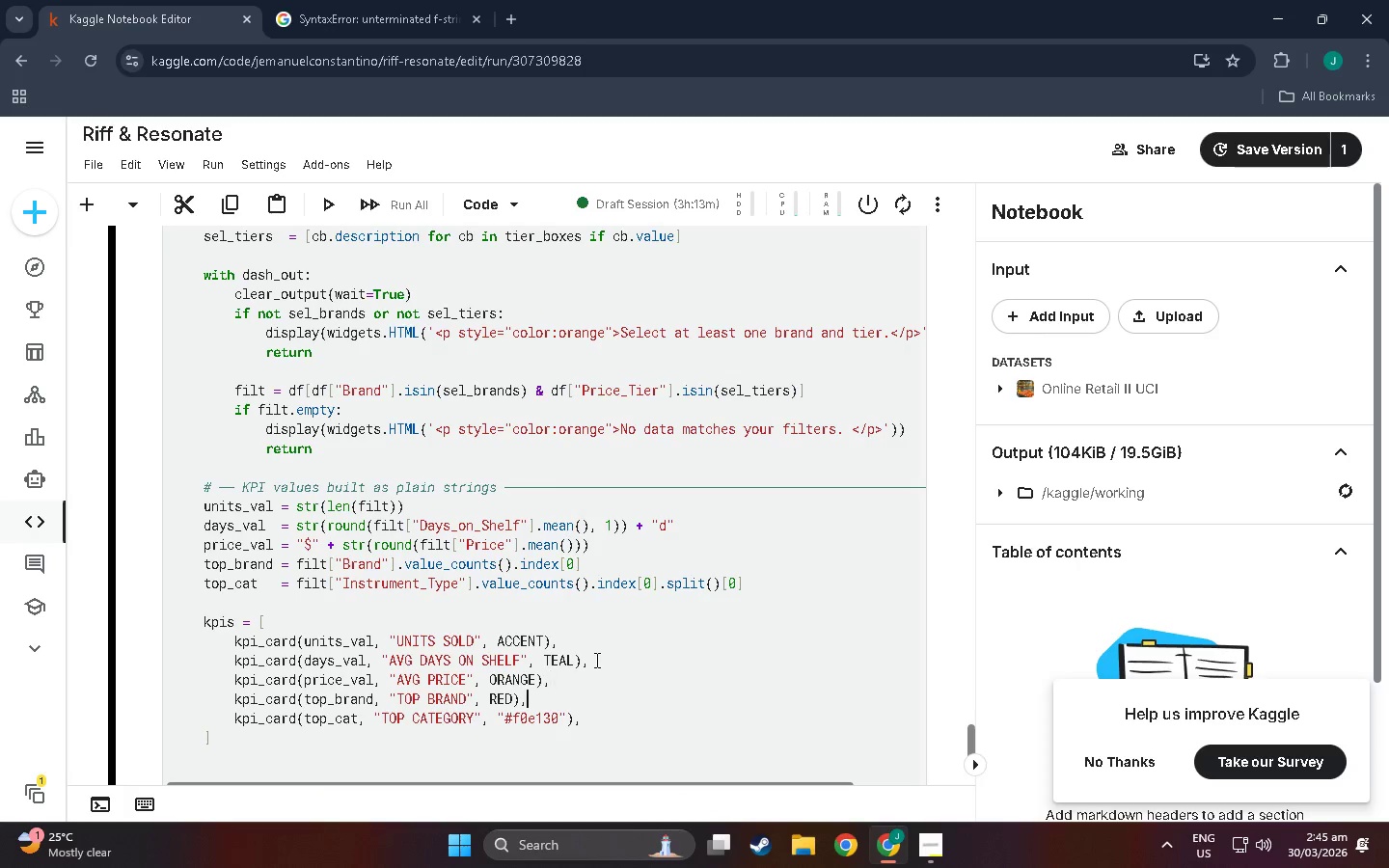 
key(ArrowDown)
 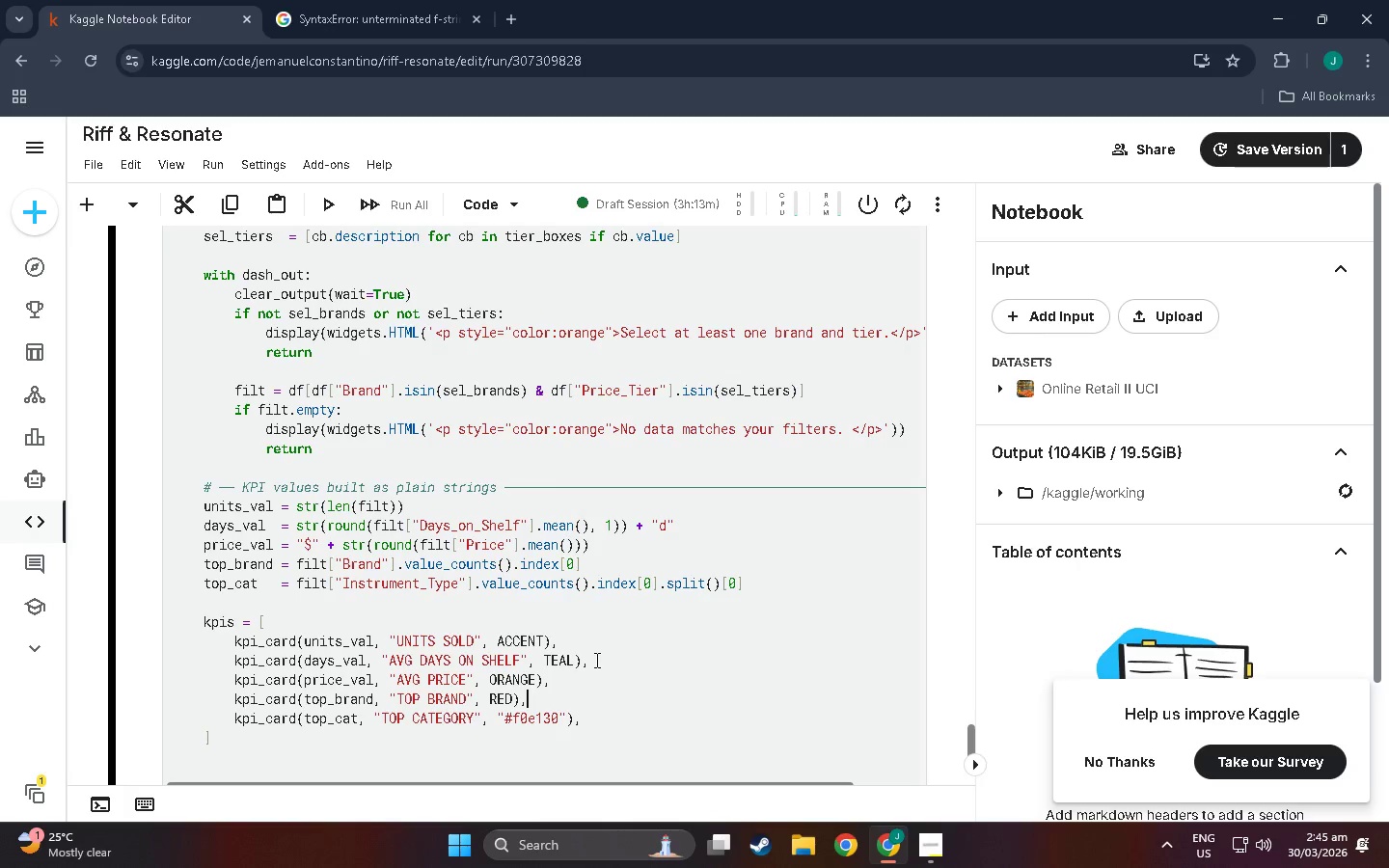 
key(ArrowDown)
 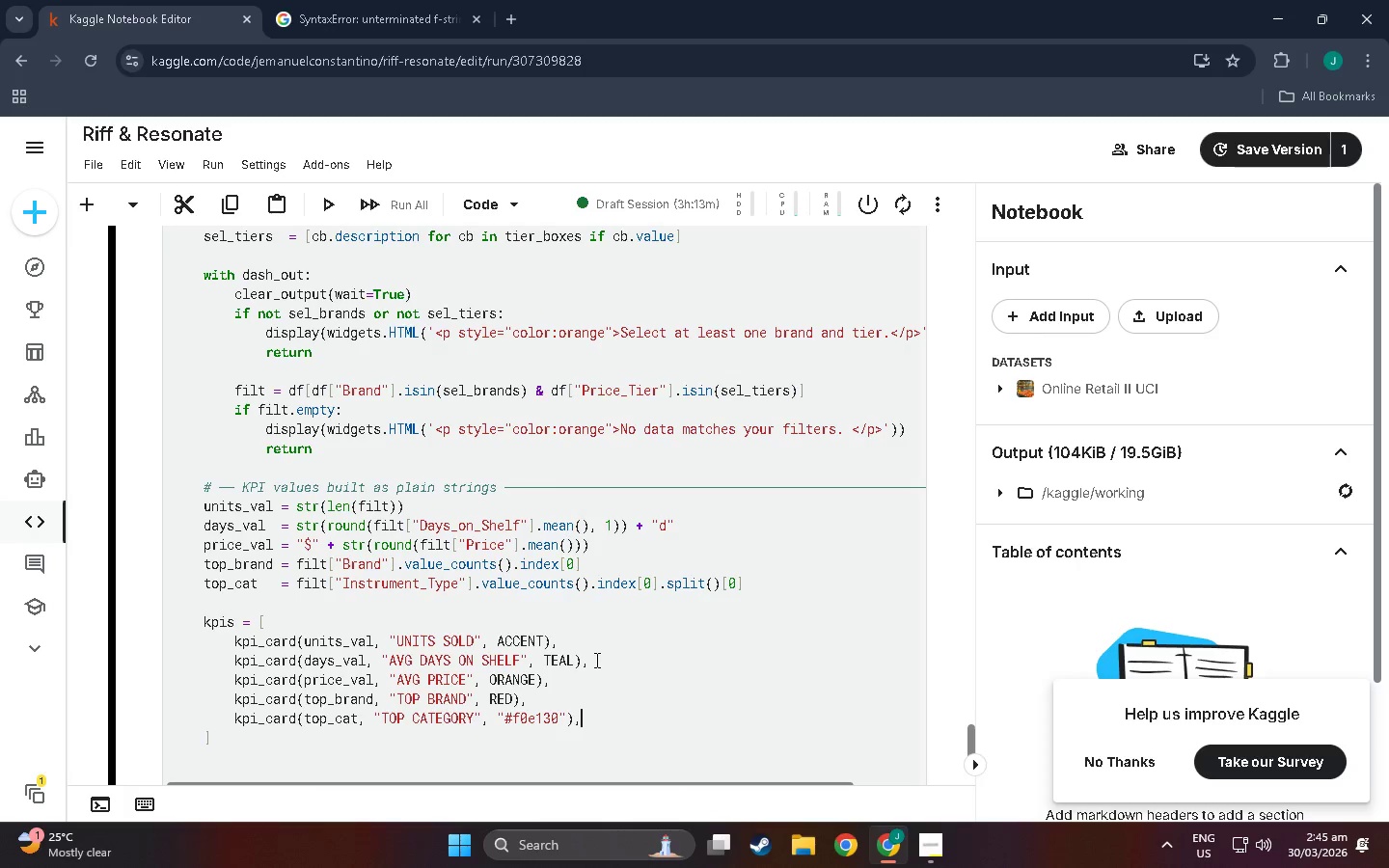 
key(ArrowDown)
 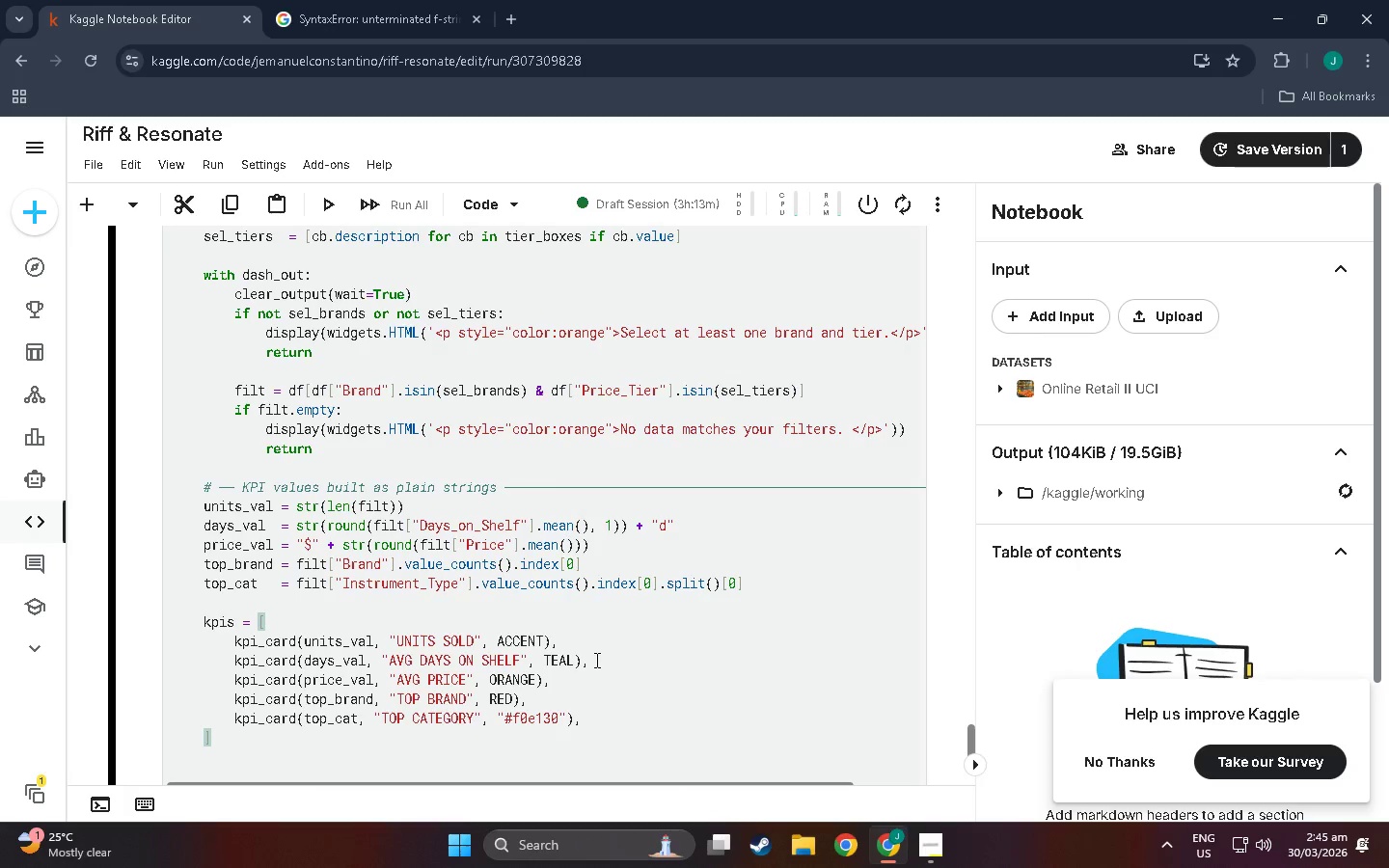 
key(Enter)
 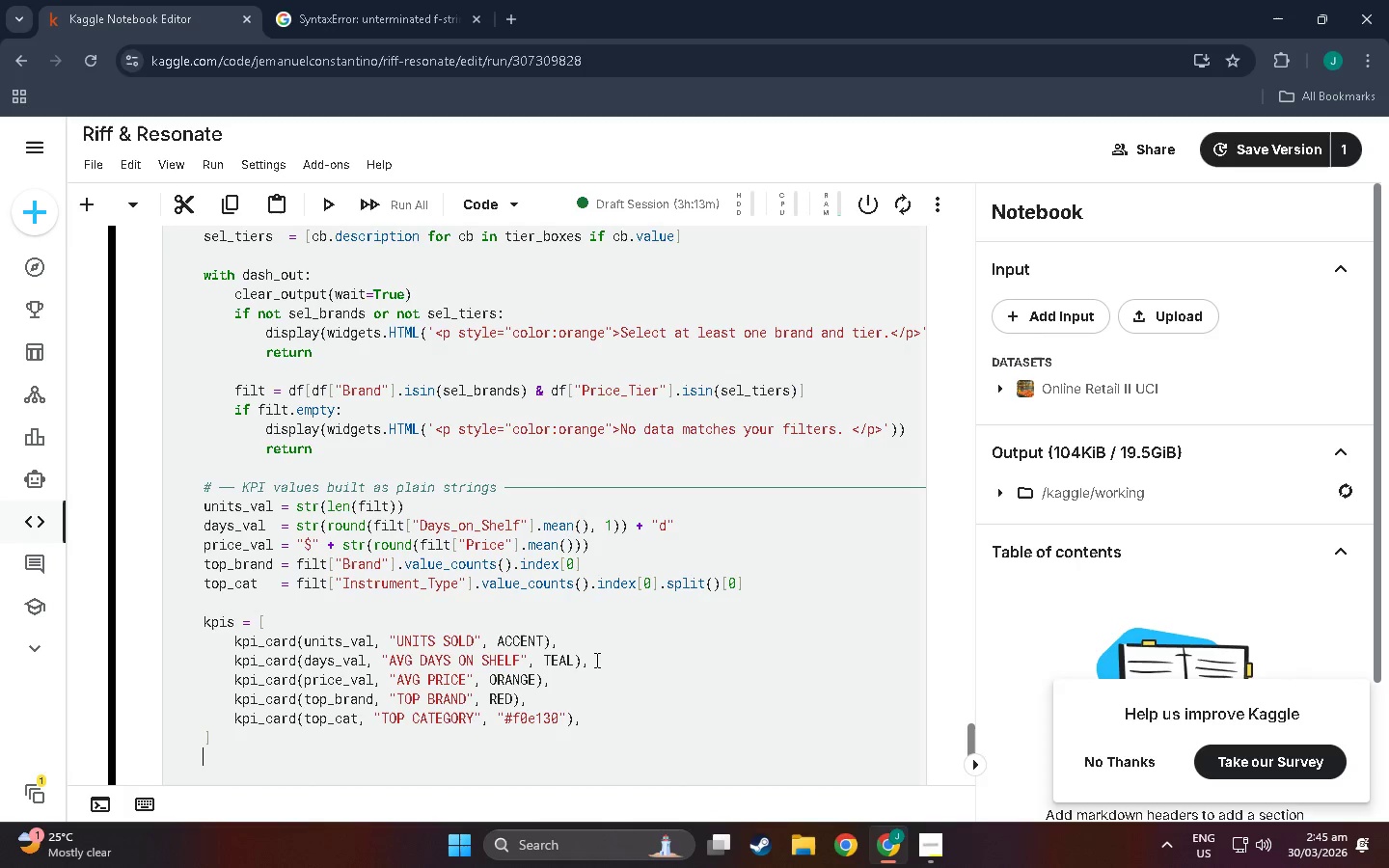 
key(Enter)
 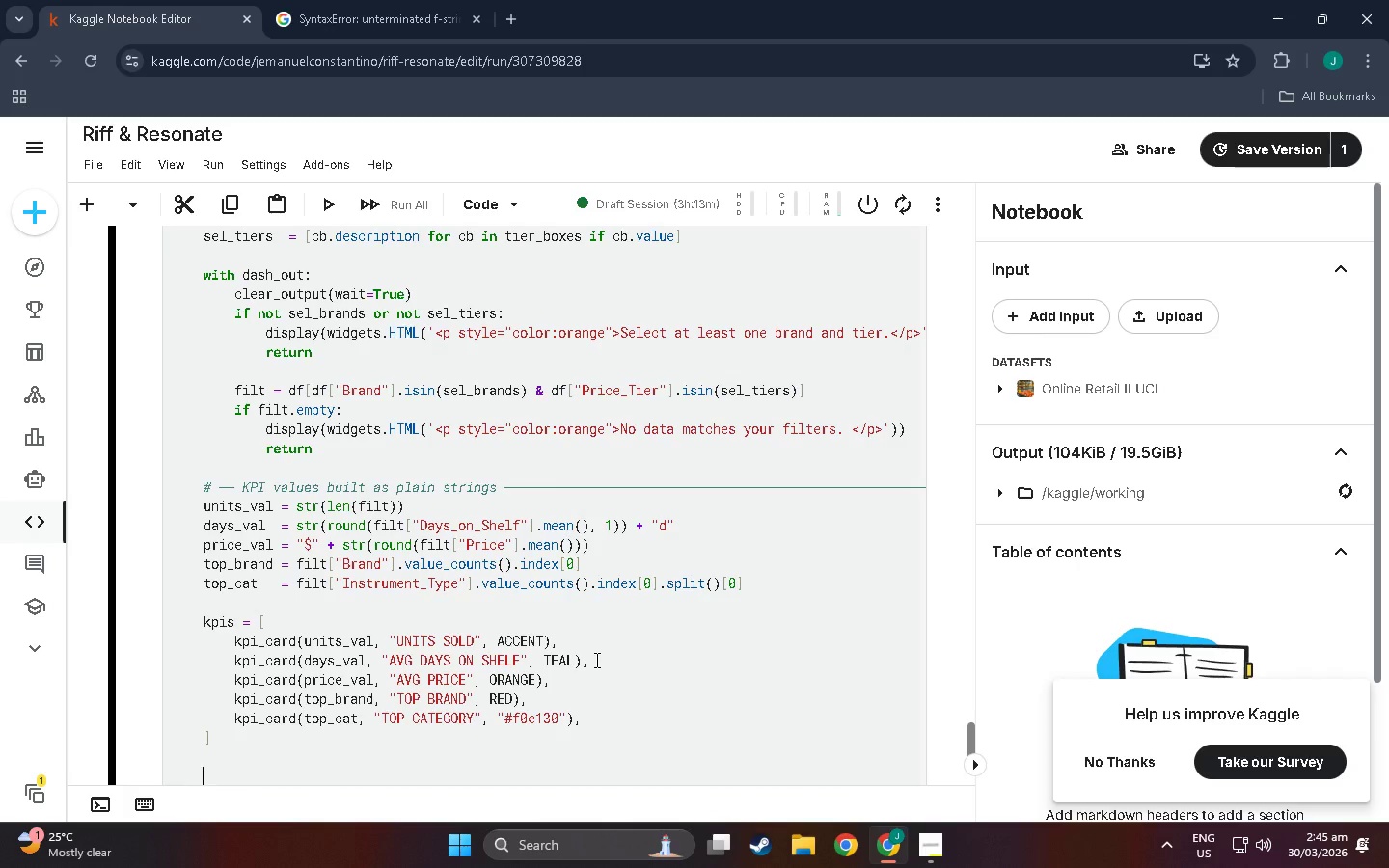 
key(Tab)
type(kpui)
key(Backspace)
key(Backspace)
type(i-)
key(Backspace)
type(_row=)
key(Backspace)
type( = ()
 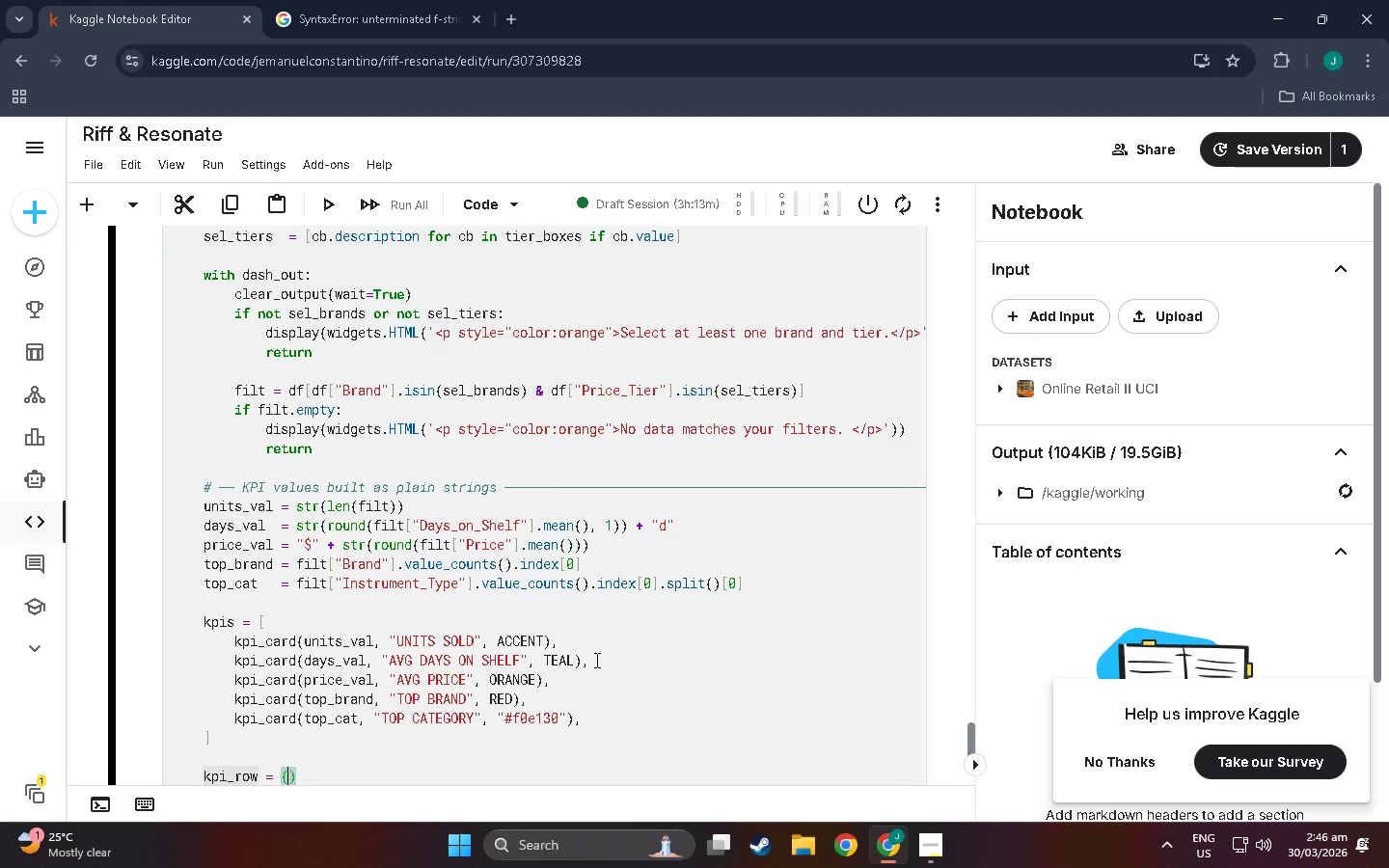 
key(Enter)
 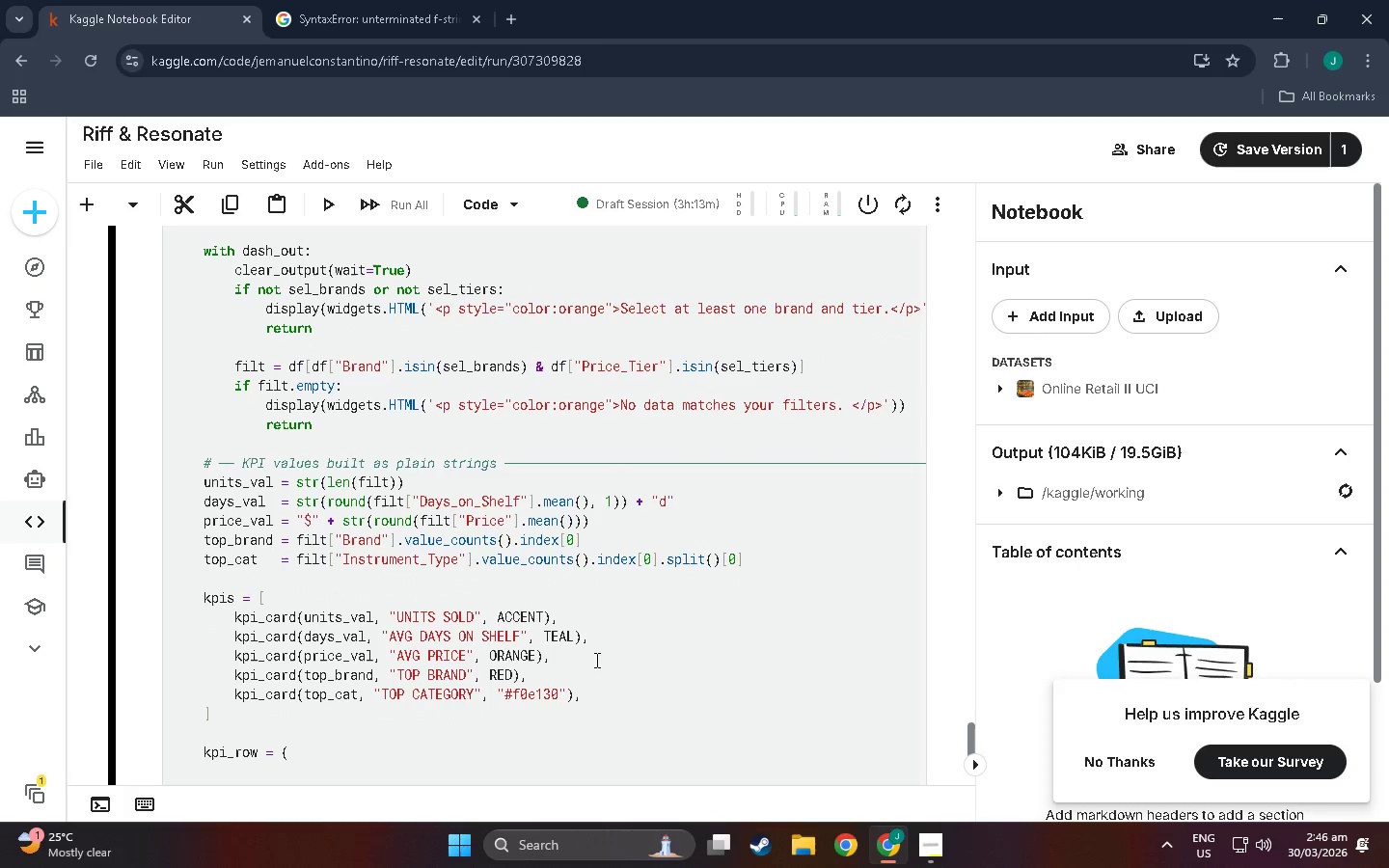 
type('<div)
 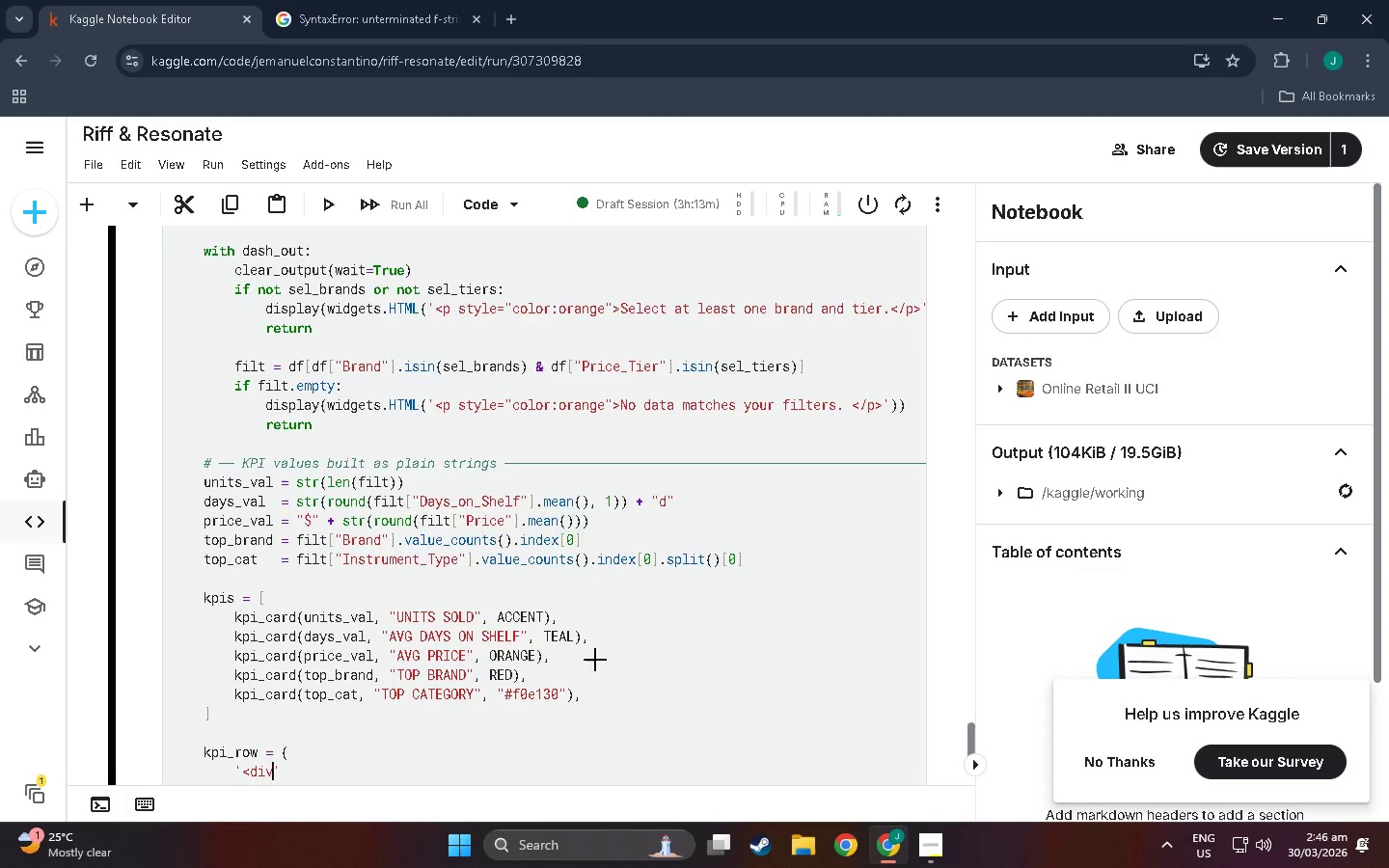 
key(Alt+AltLeft)
 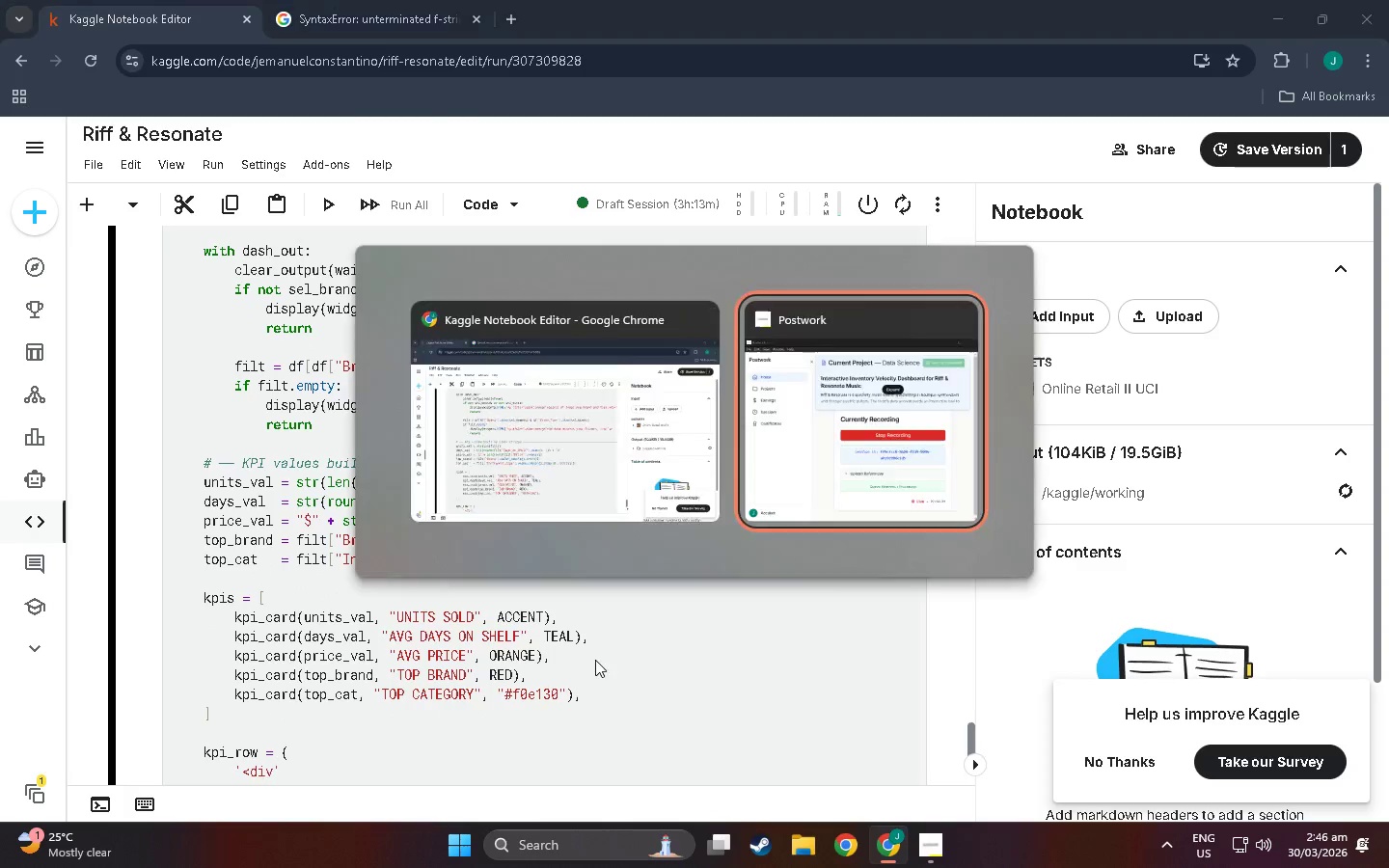 
key(Alt+Tab)